 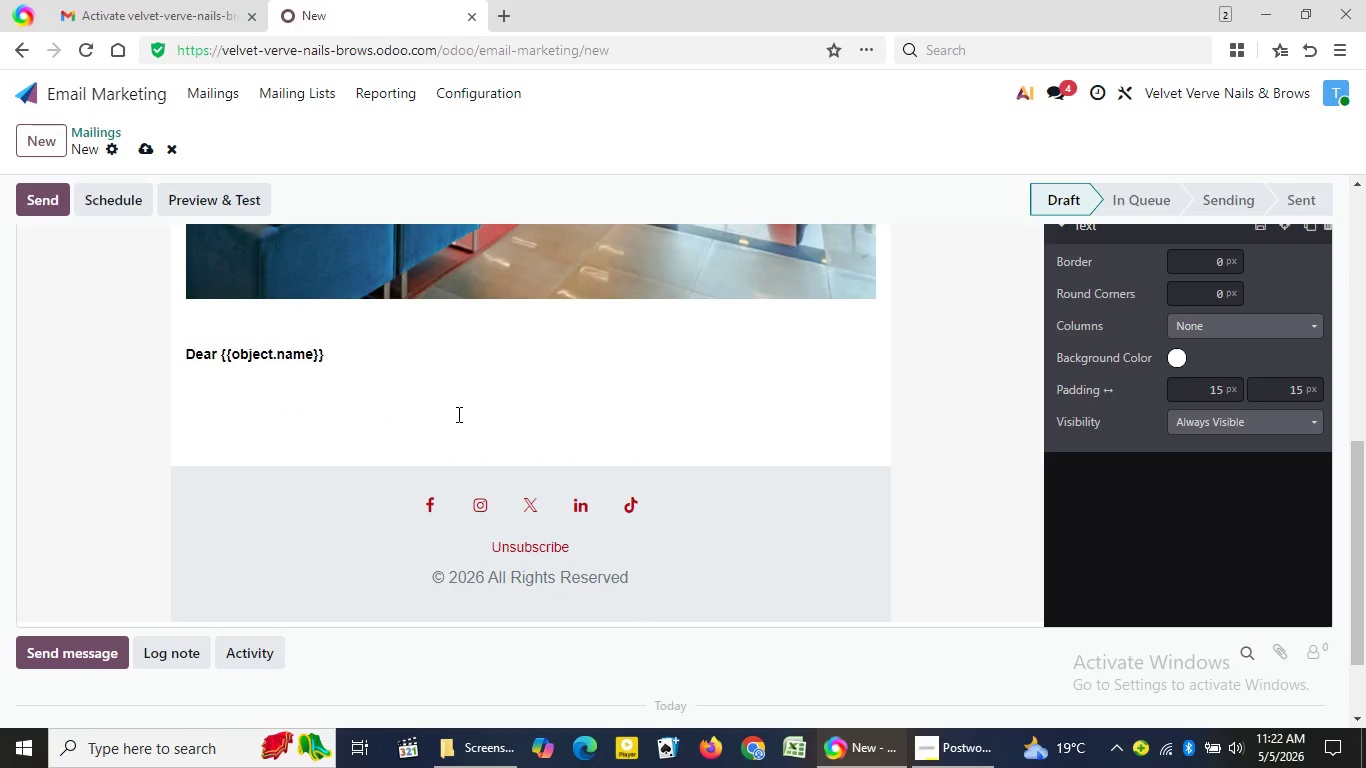 
type(We'd love to see you back at Va)
key(Backspace)
type(elvet Va)
 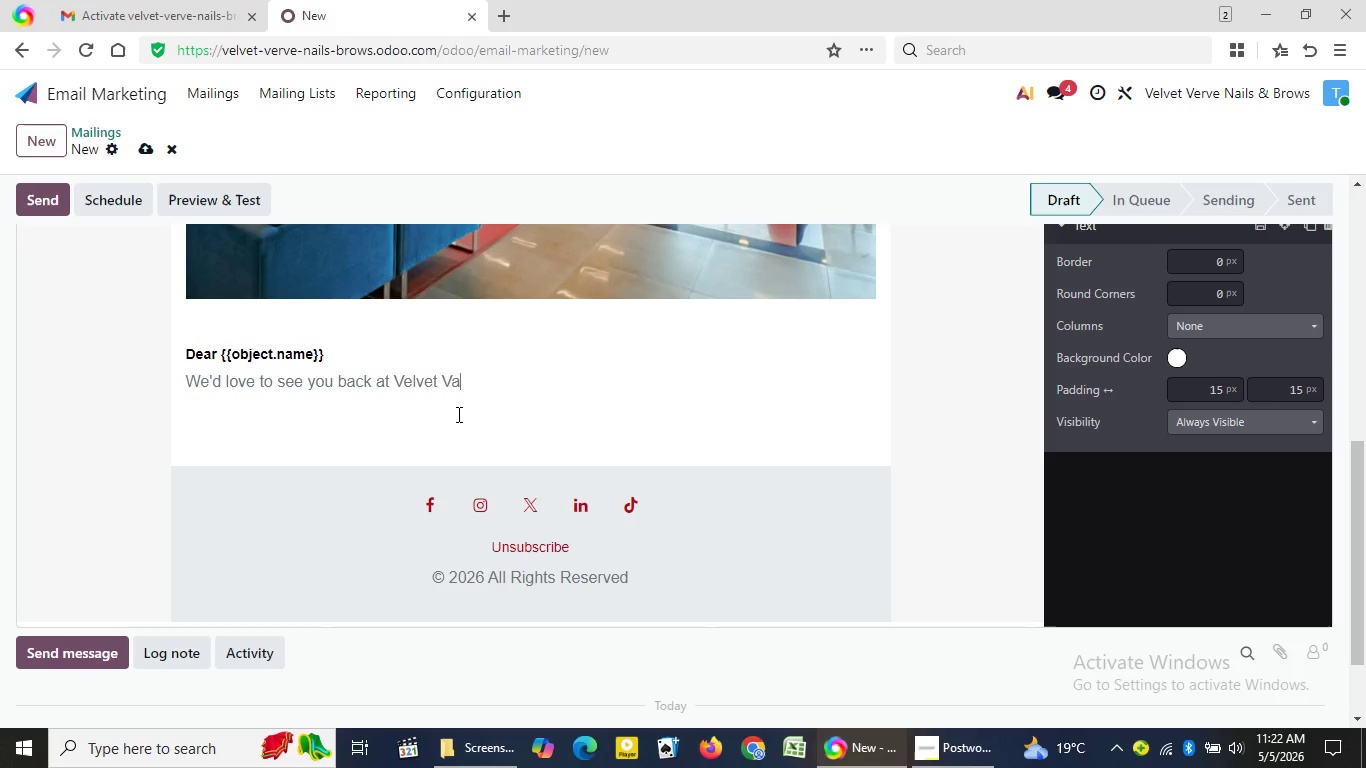 
key(Backspace)
type(erve and we've made your)
 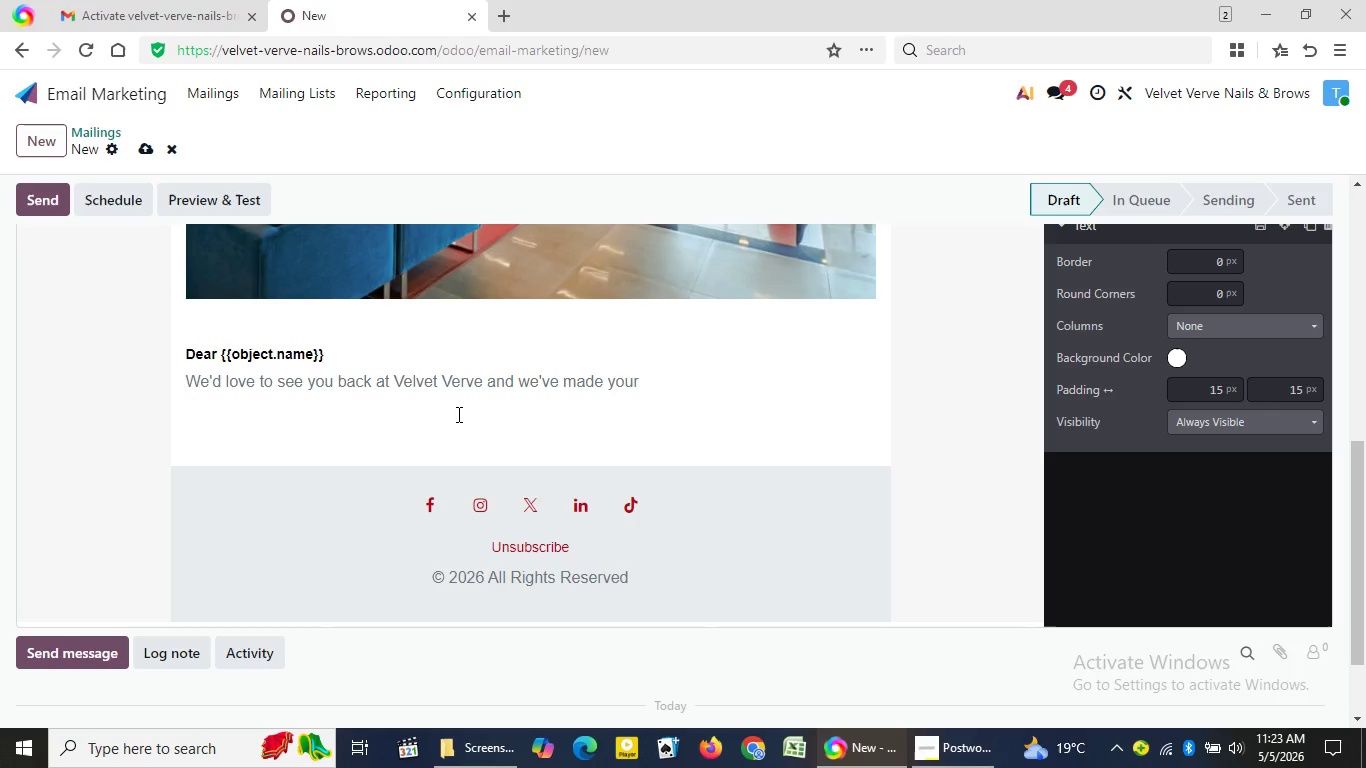 
wait(9.03)
 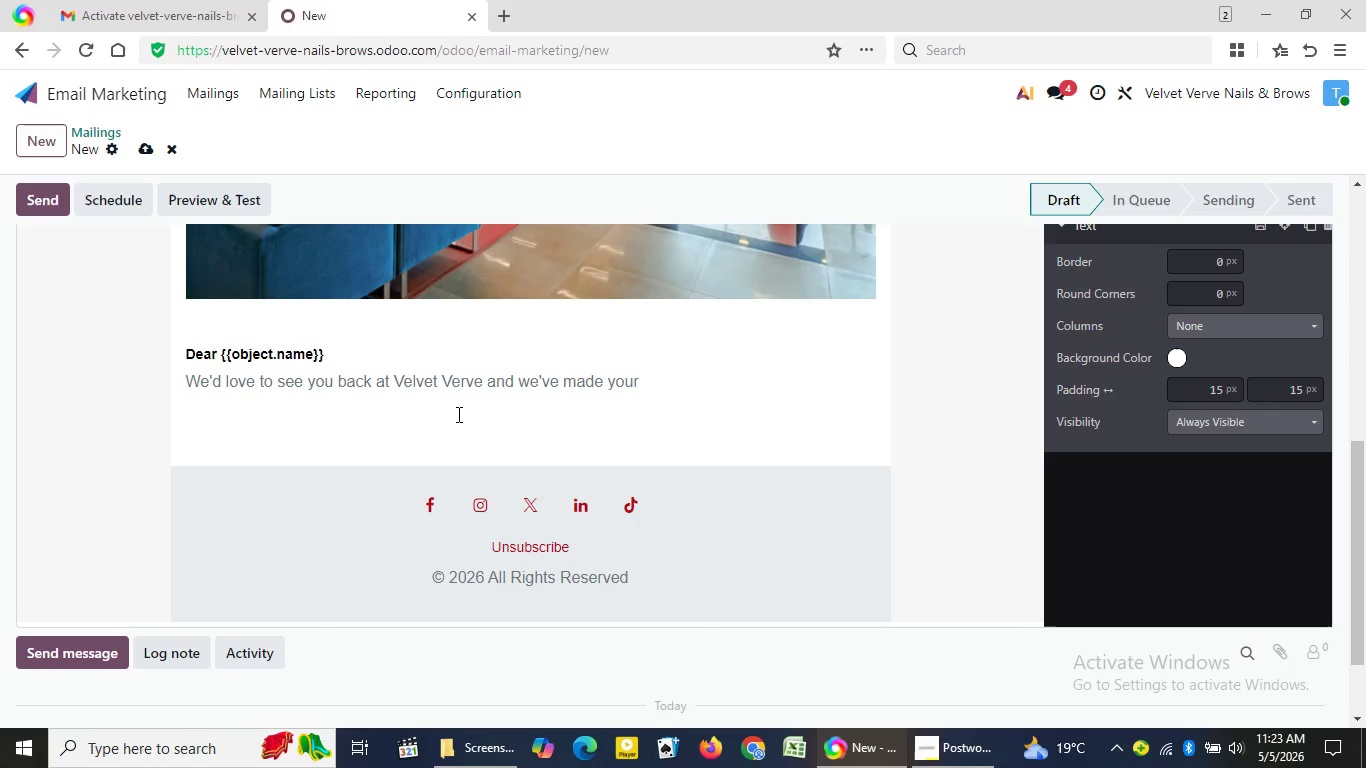 
type( next visit)
 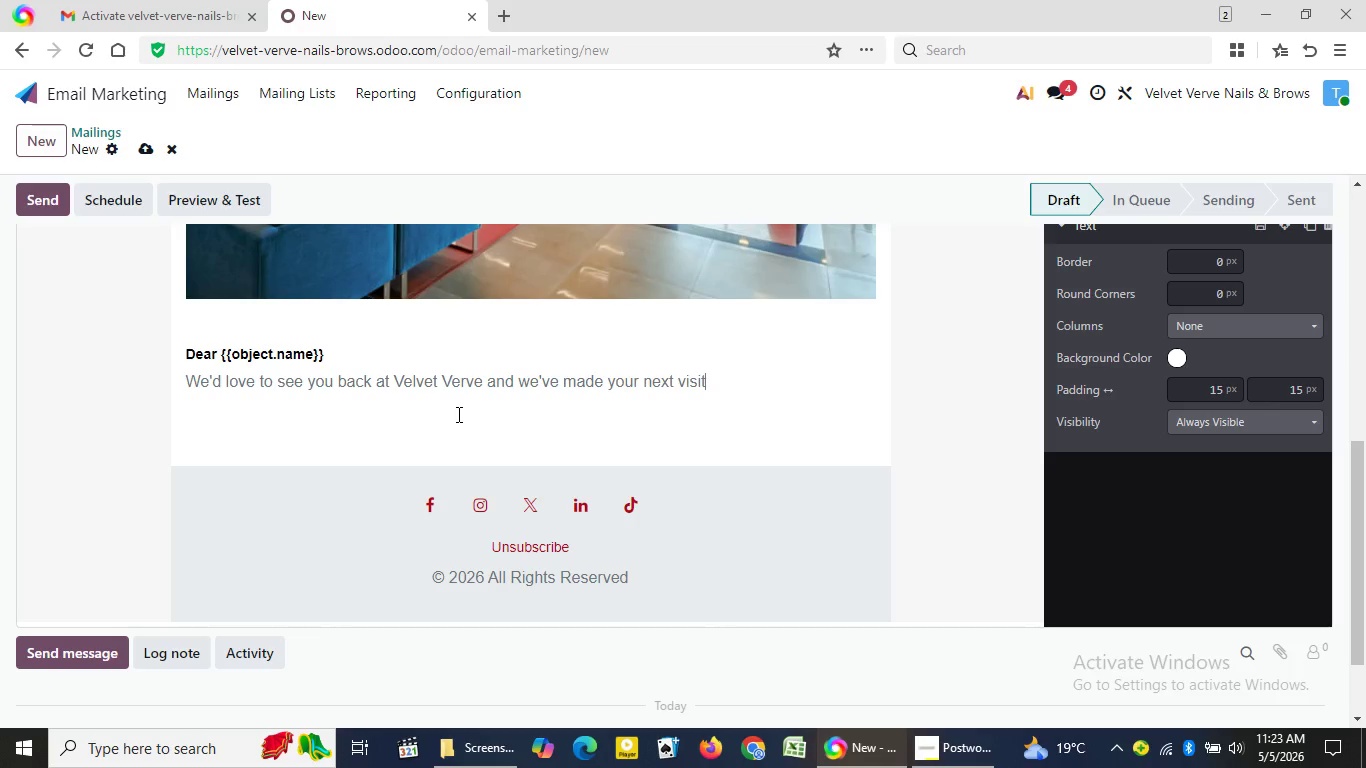 
key(Space)
 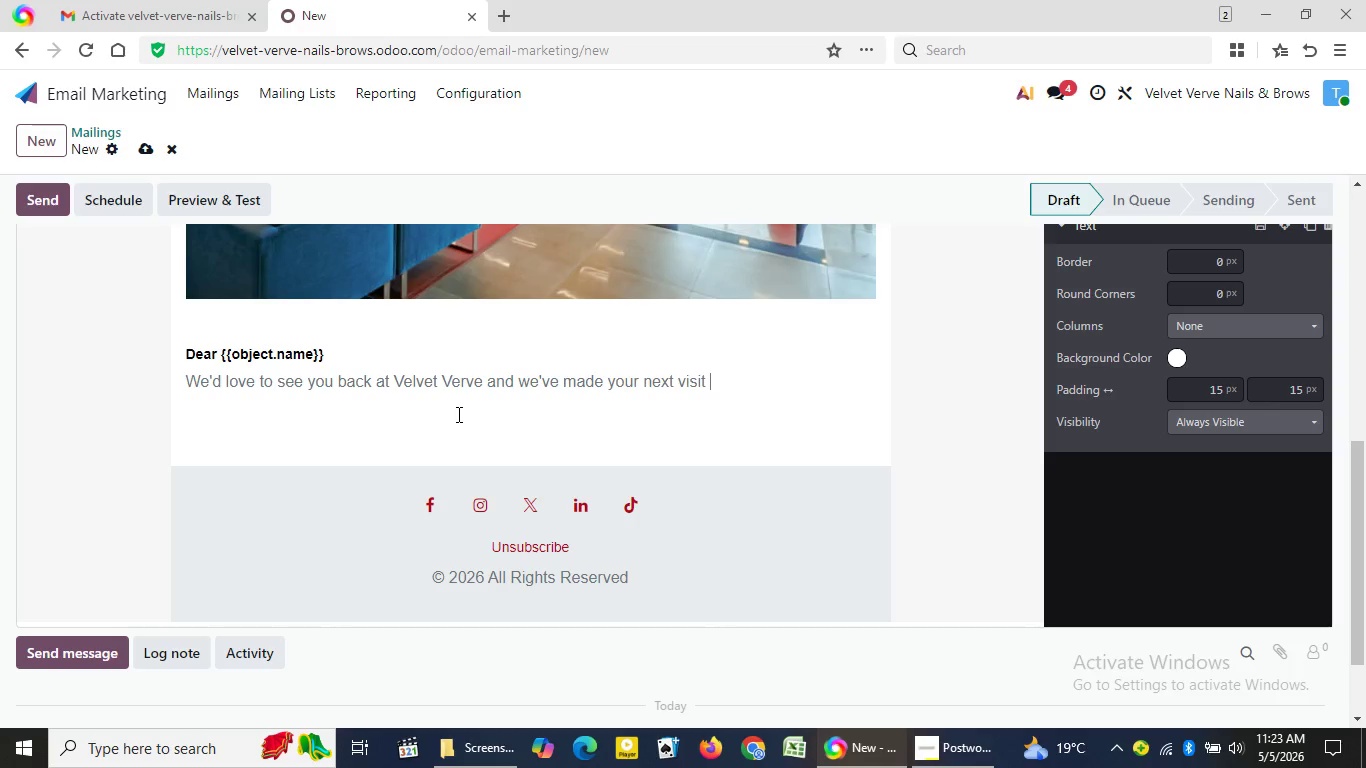 
key(A)
 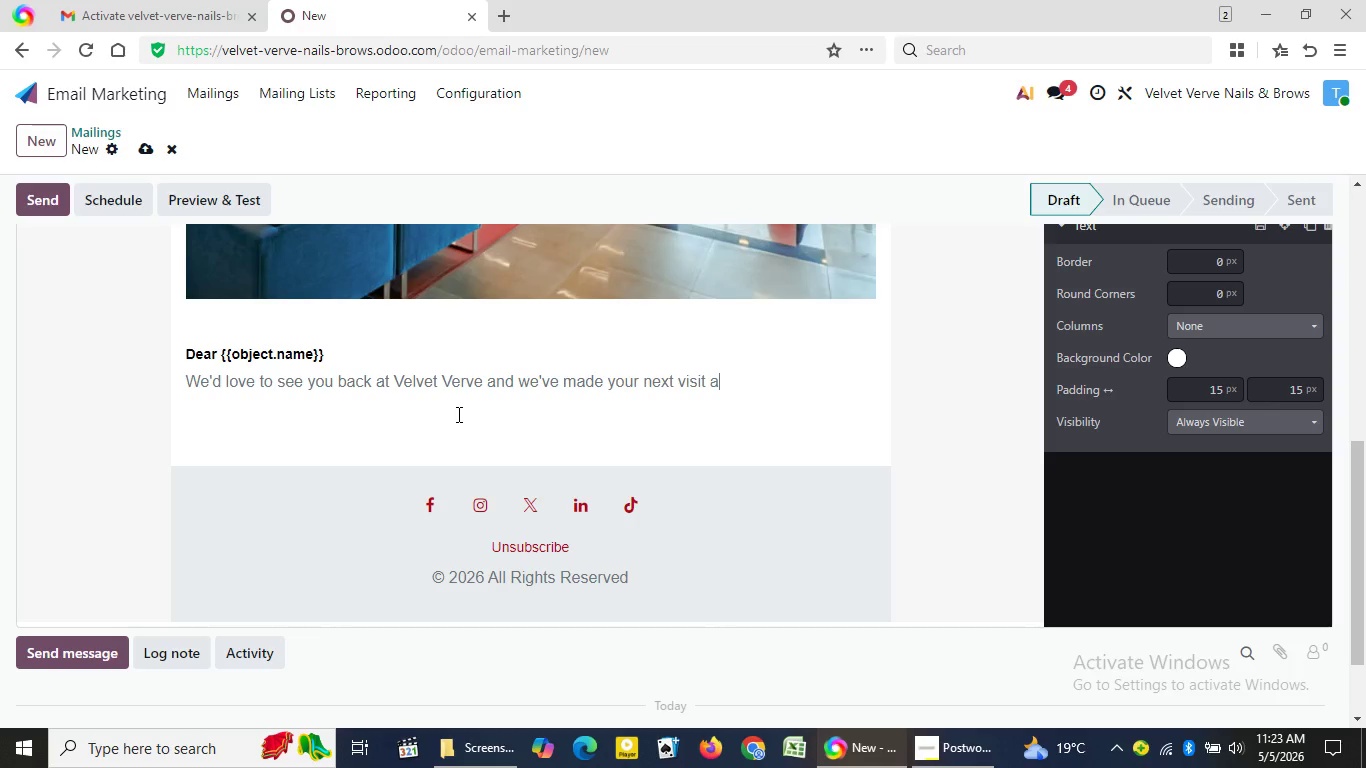 
key(Space)
 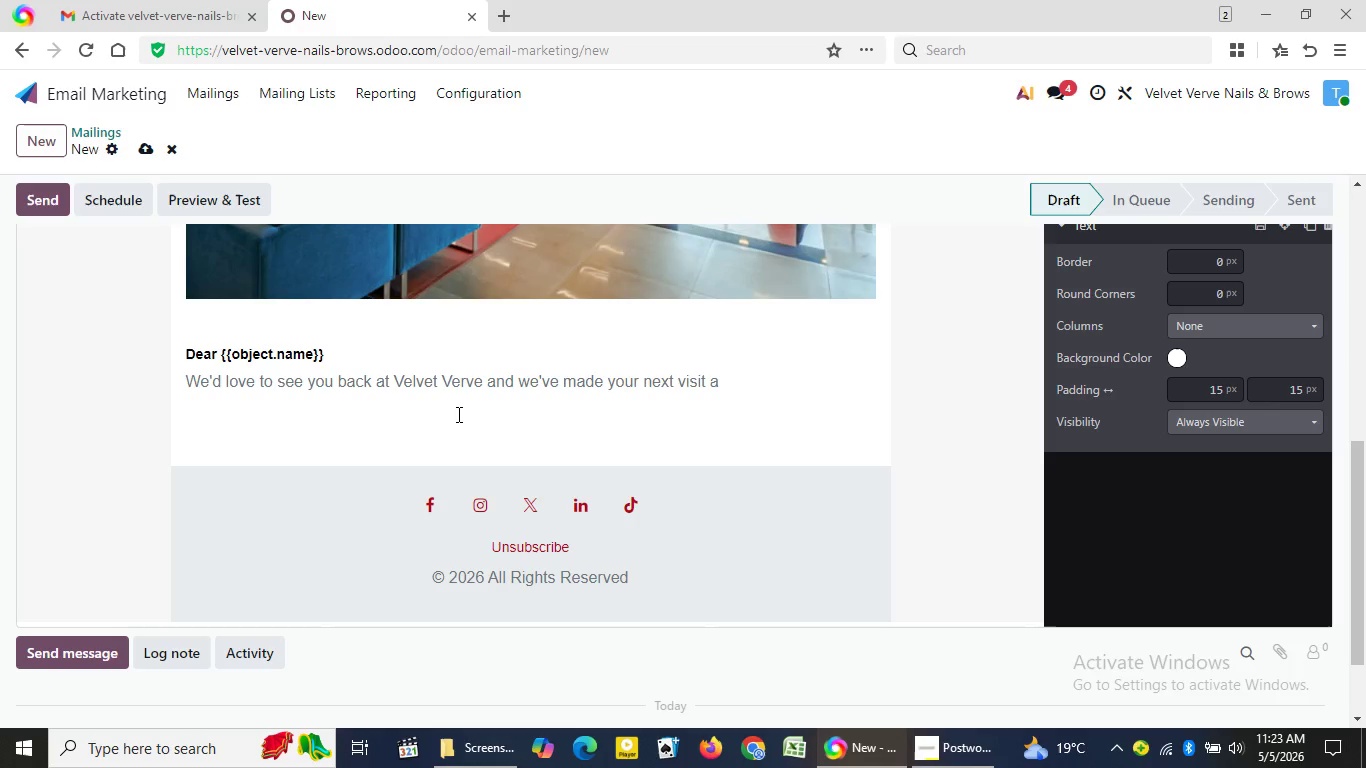 
wait(6.86)
 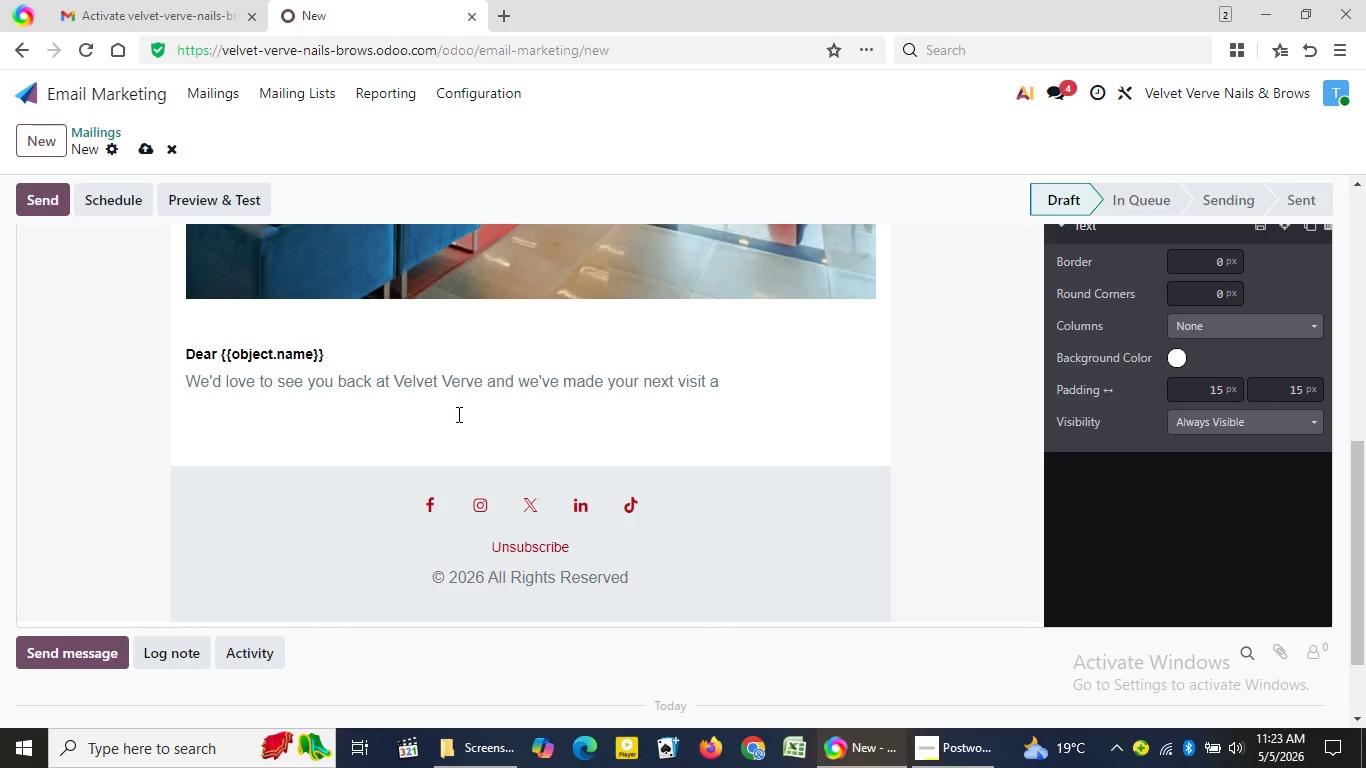 
type(little more indulgent)
 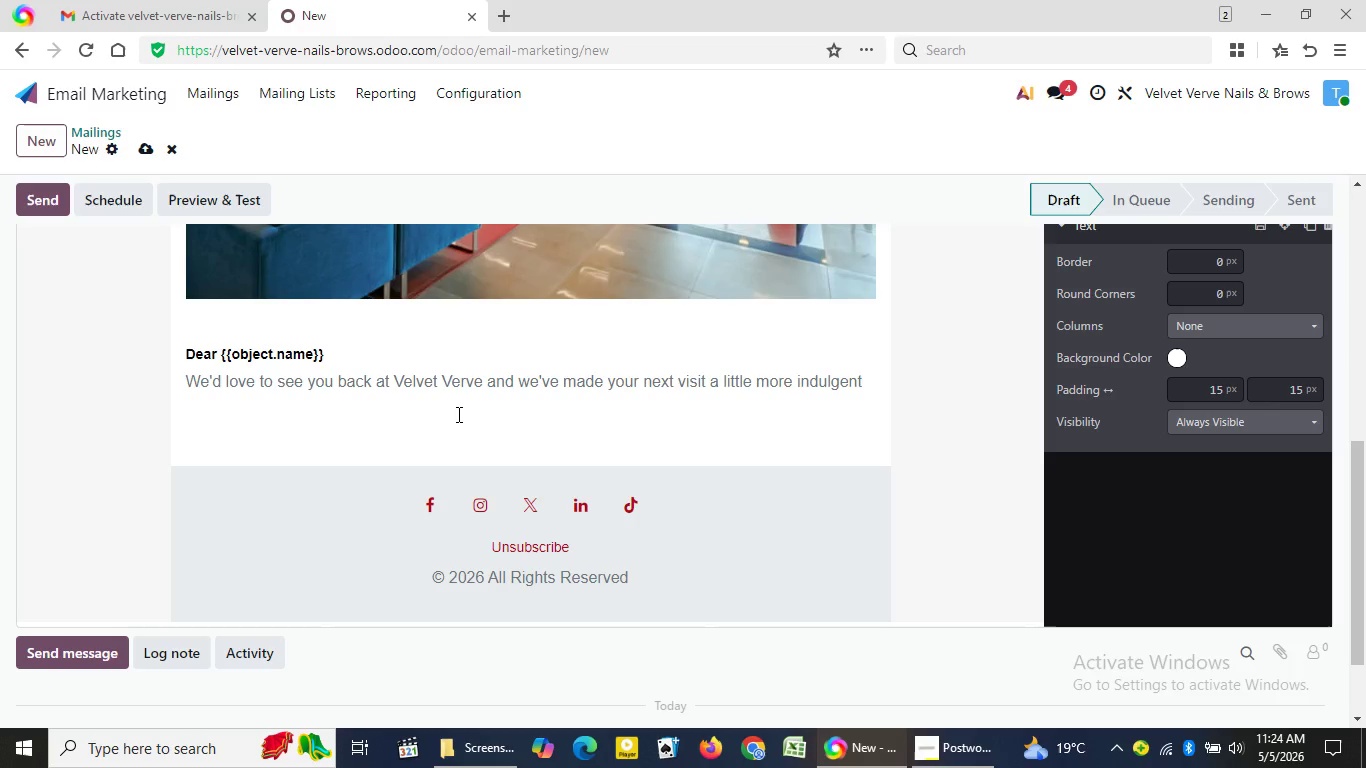 
wait(10.08)
 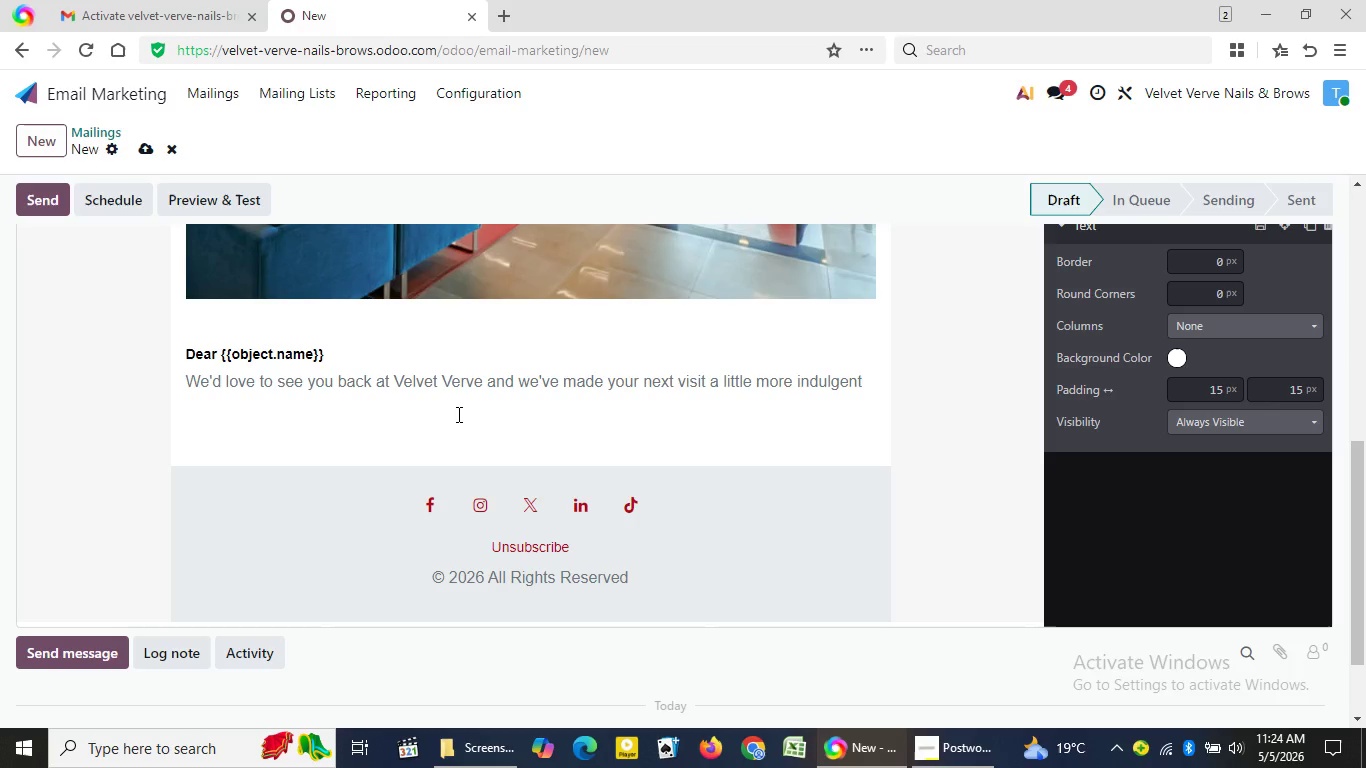 
key(Period)
 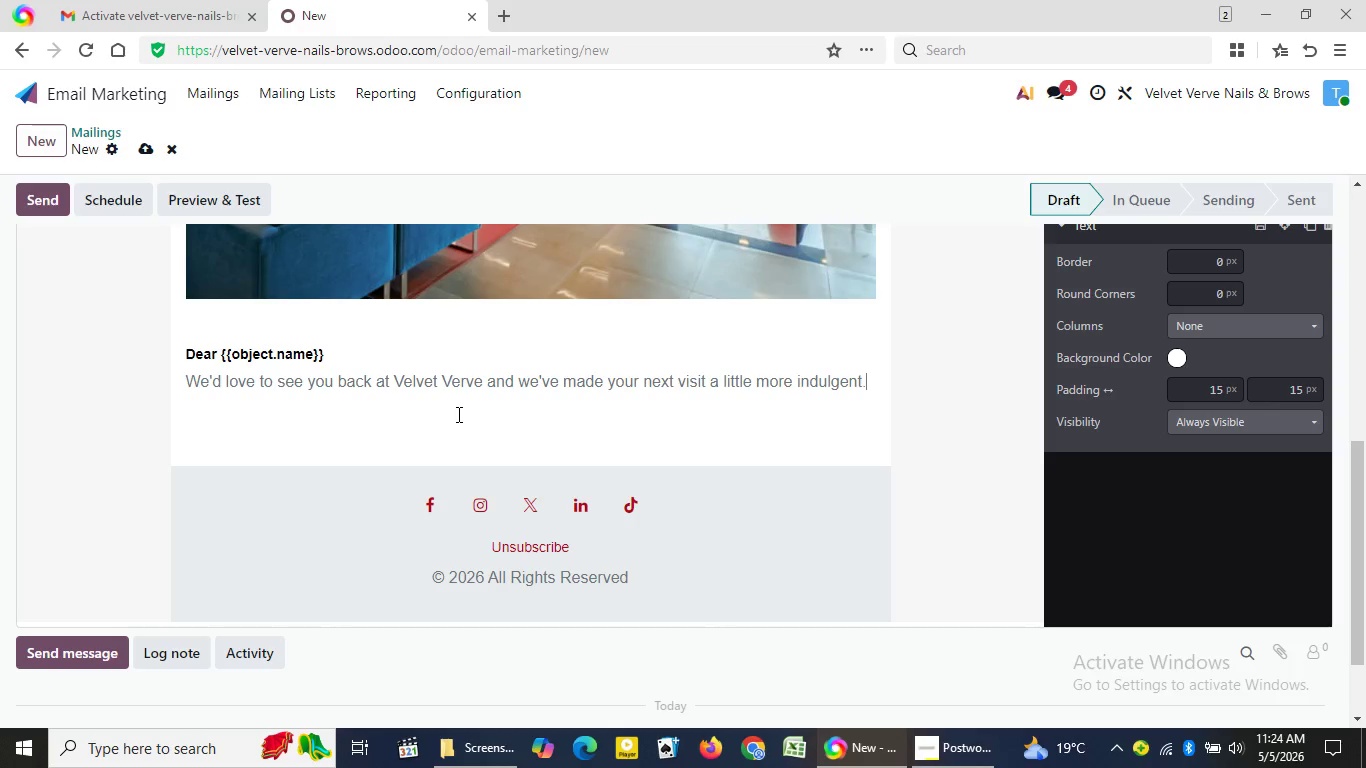 
key(Enter)
 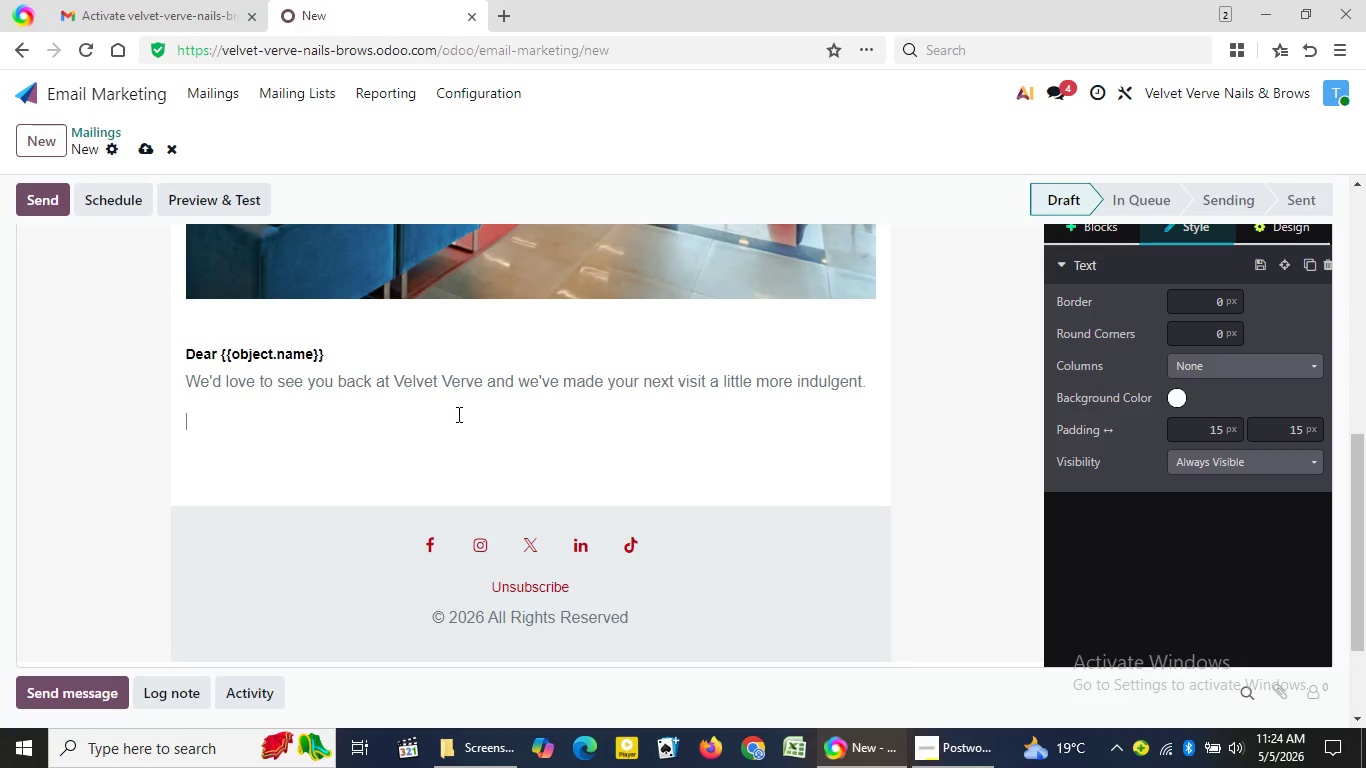 
type(For)
 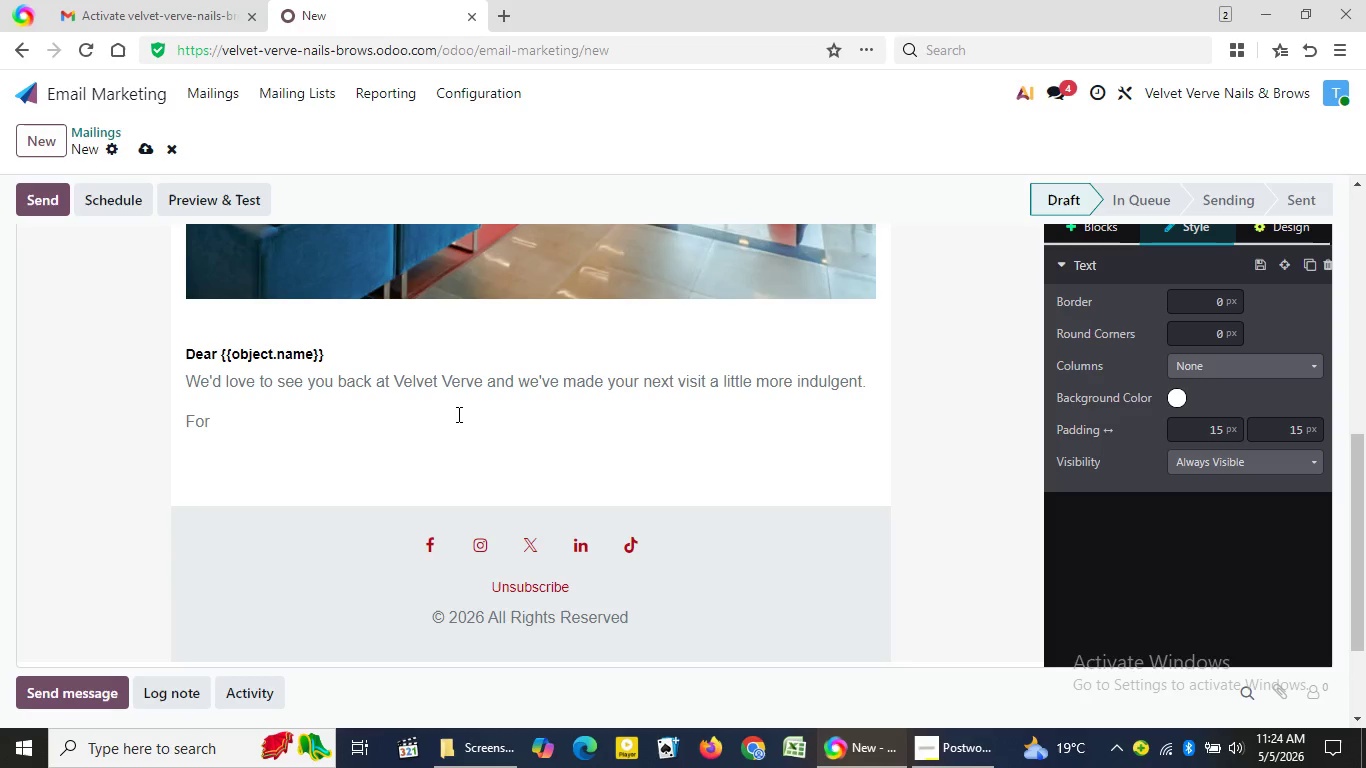 
type( your next {{object.favorite)
 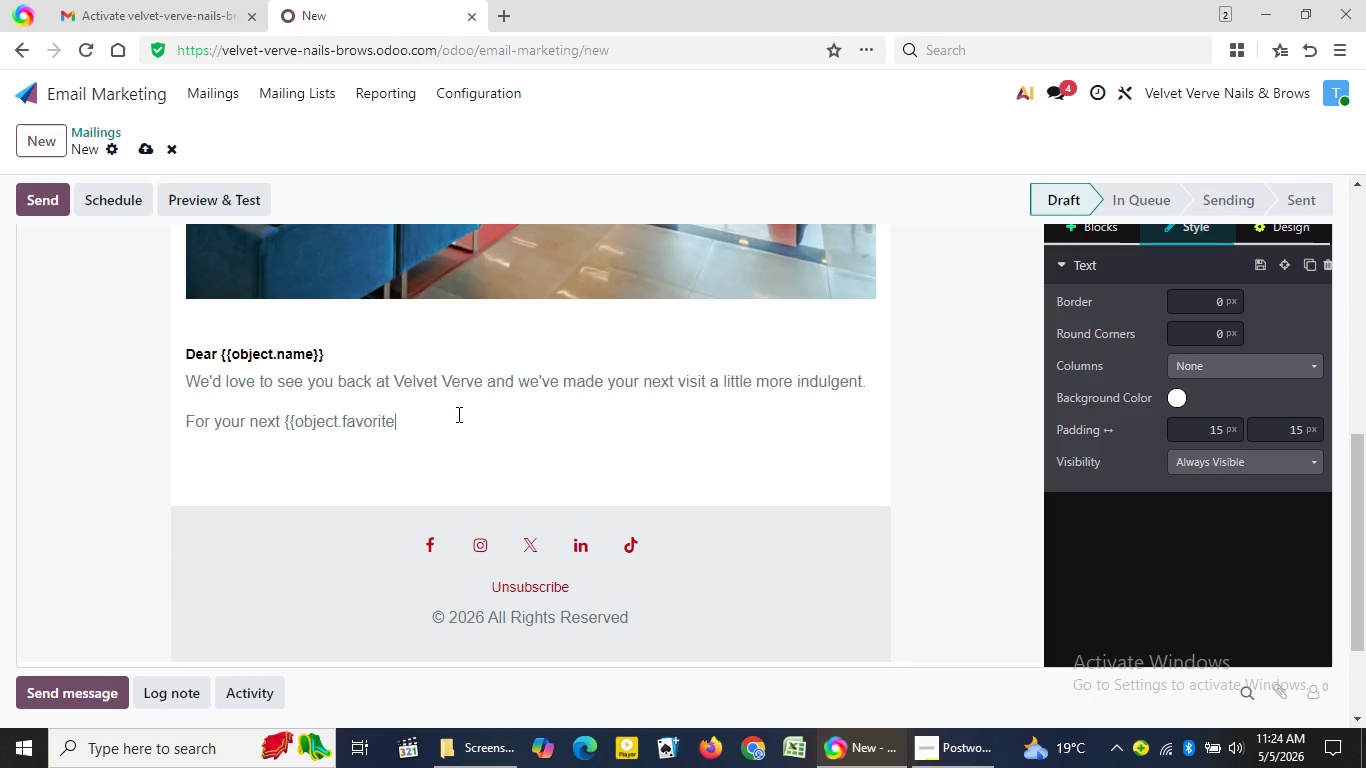 
type(_ser)
 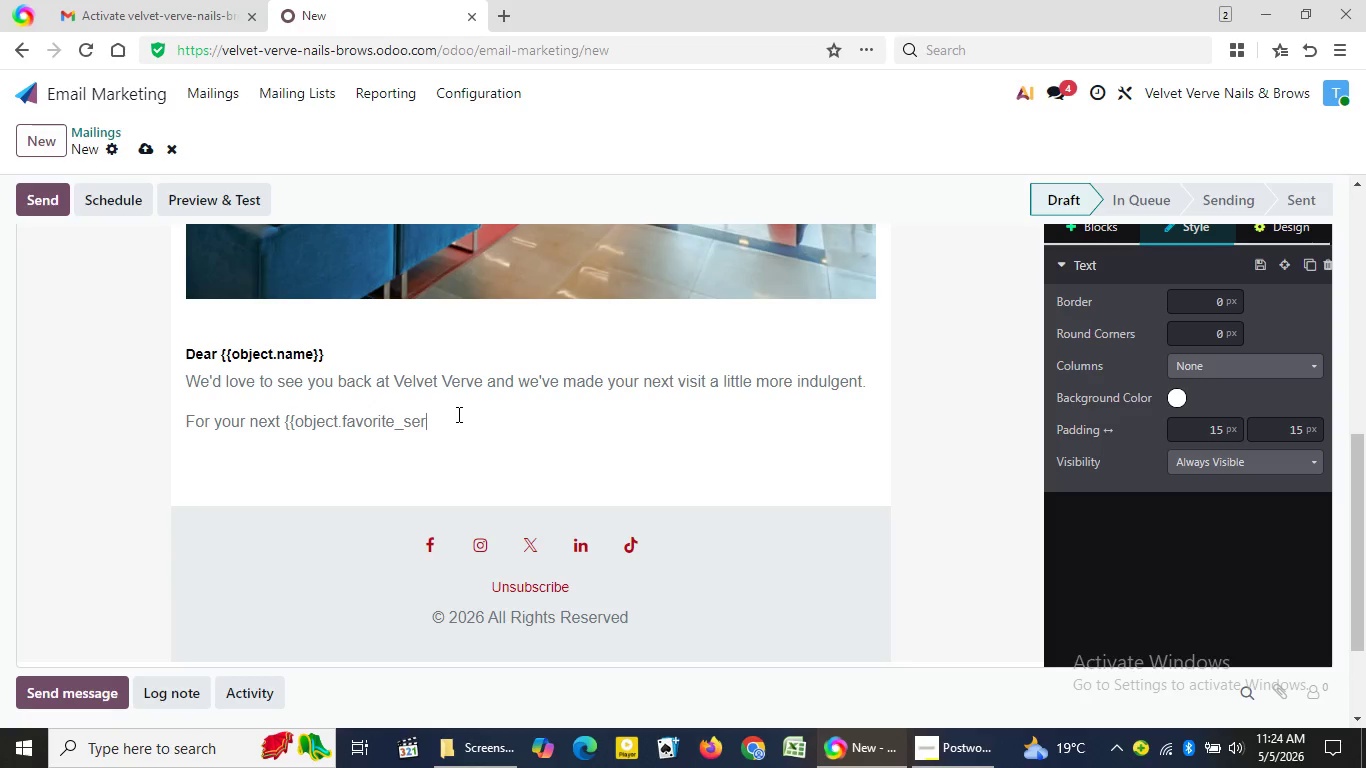 
type(vice)
 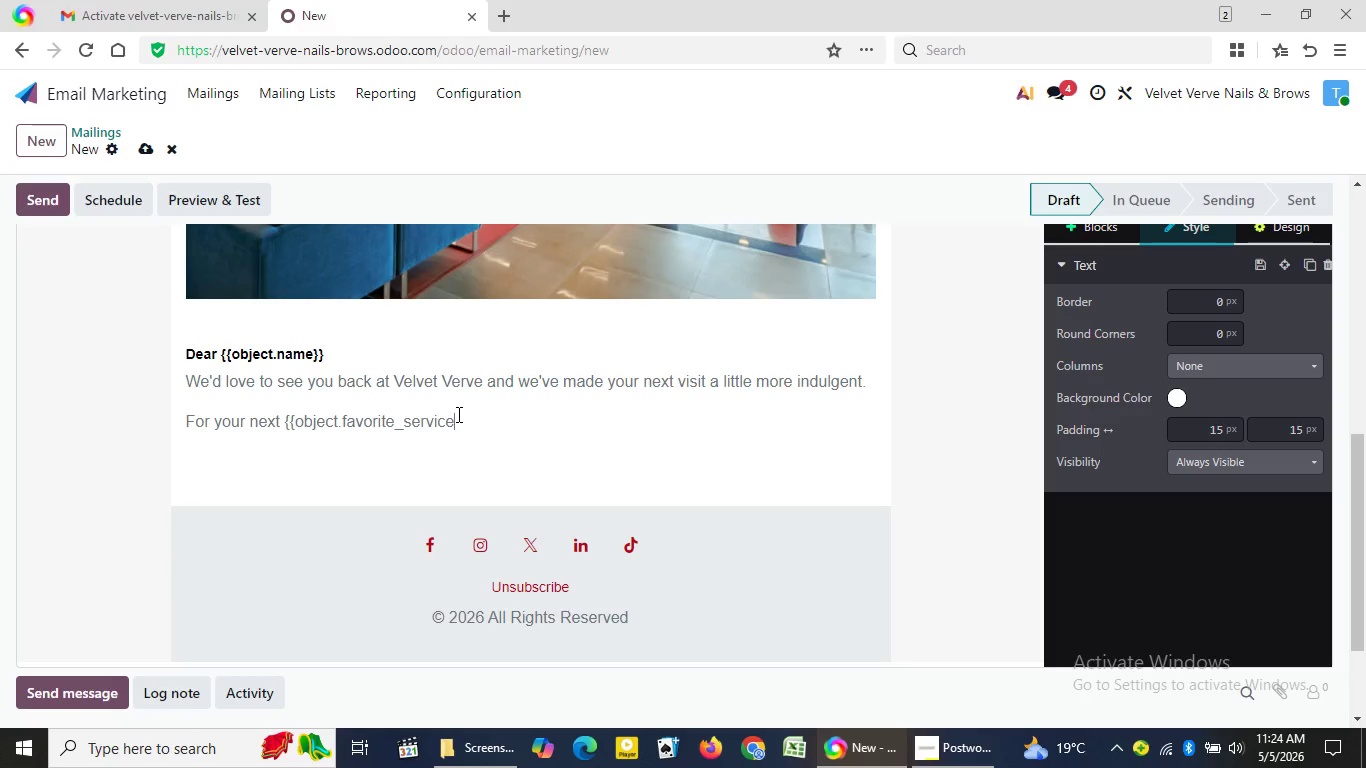 
key(Shift+BracketRight)
 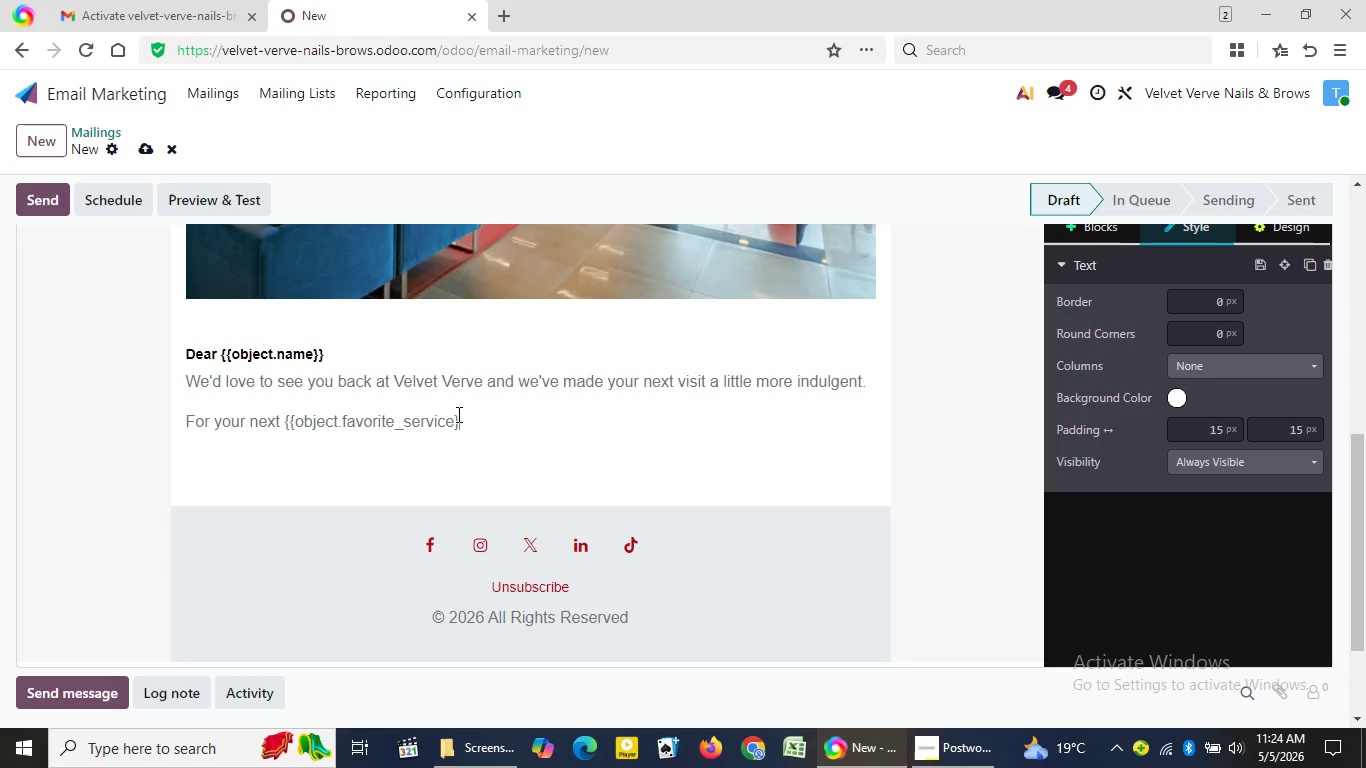 
key(Shift+BracketRight)
 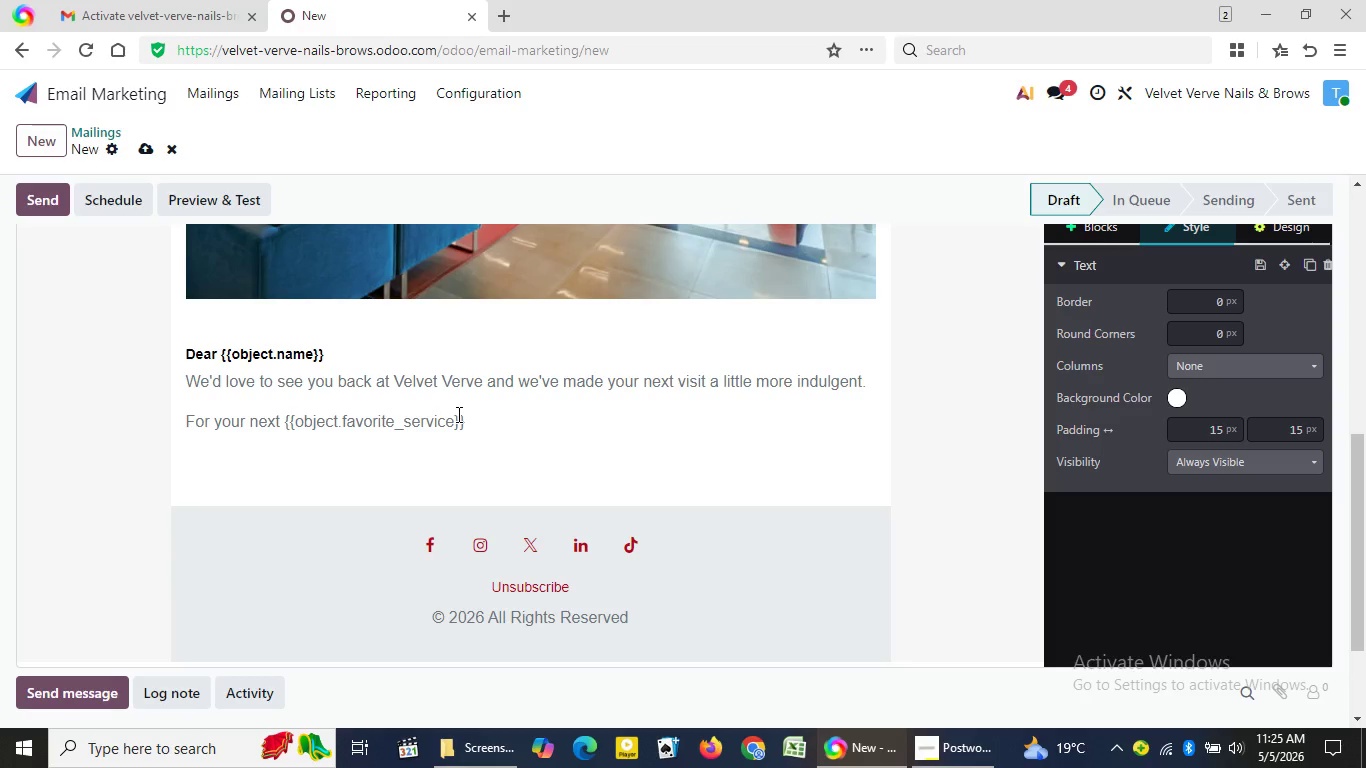 
wait(18.55)
 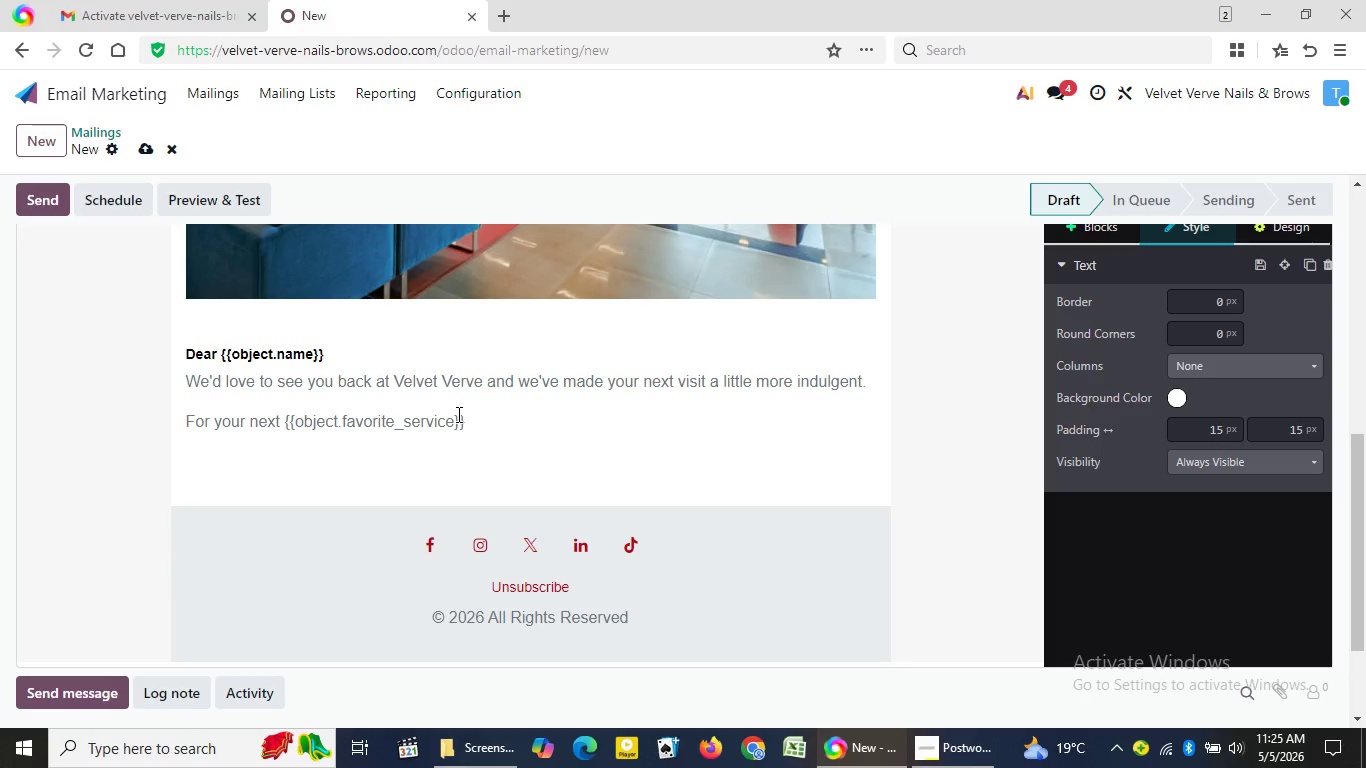 
type( appoi)
 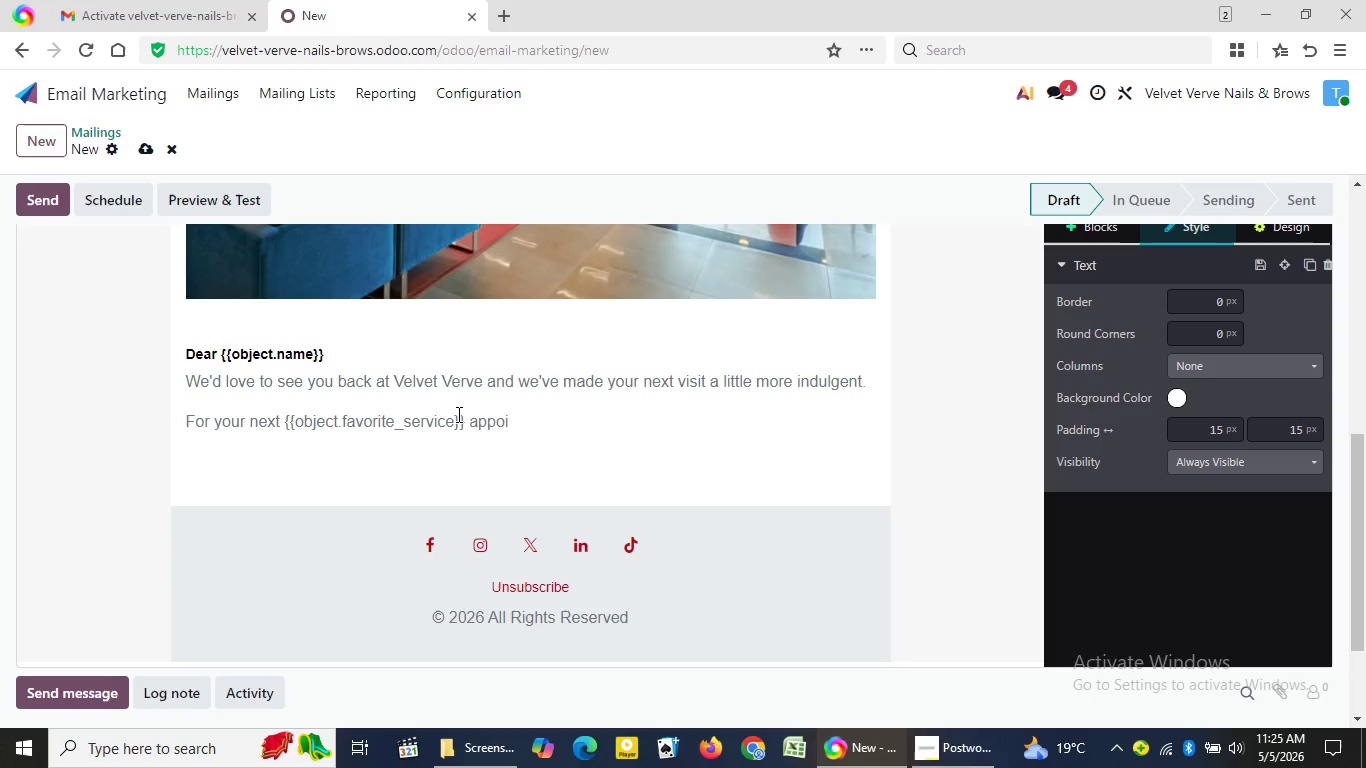 
wait(39.56)
 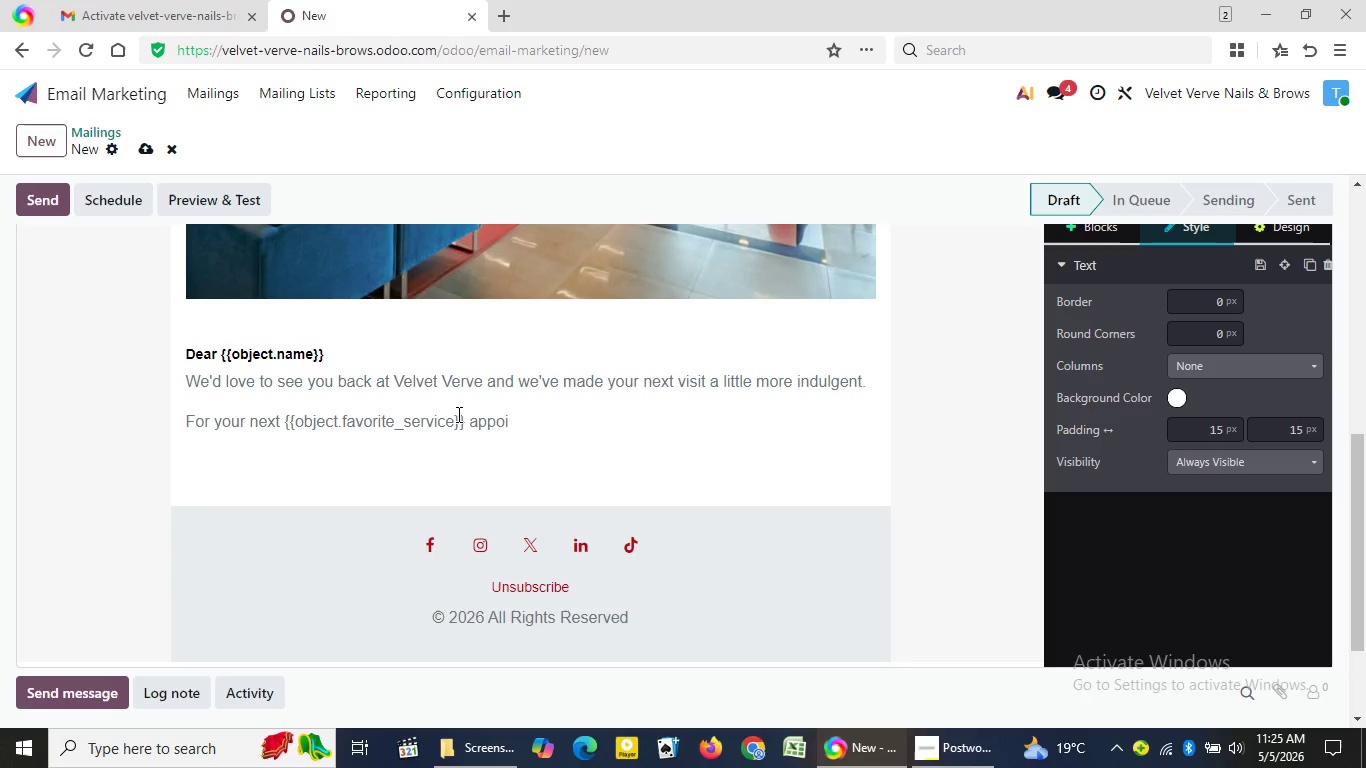 
type(nt)
 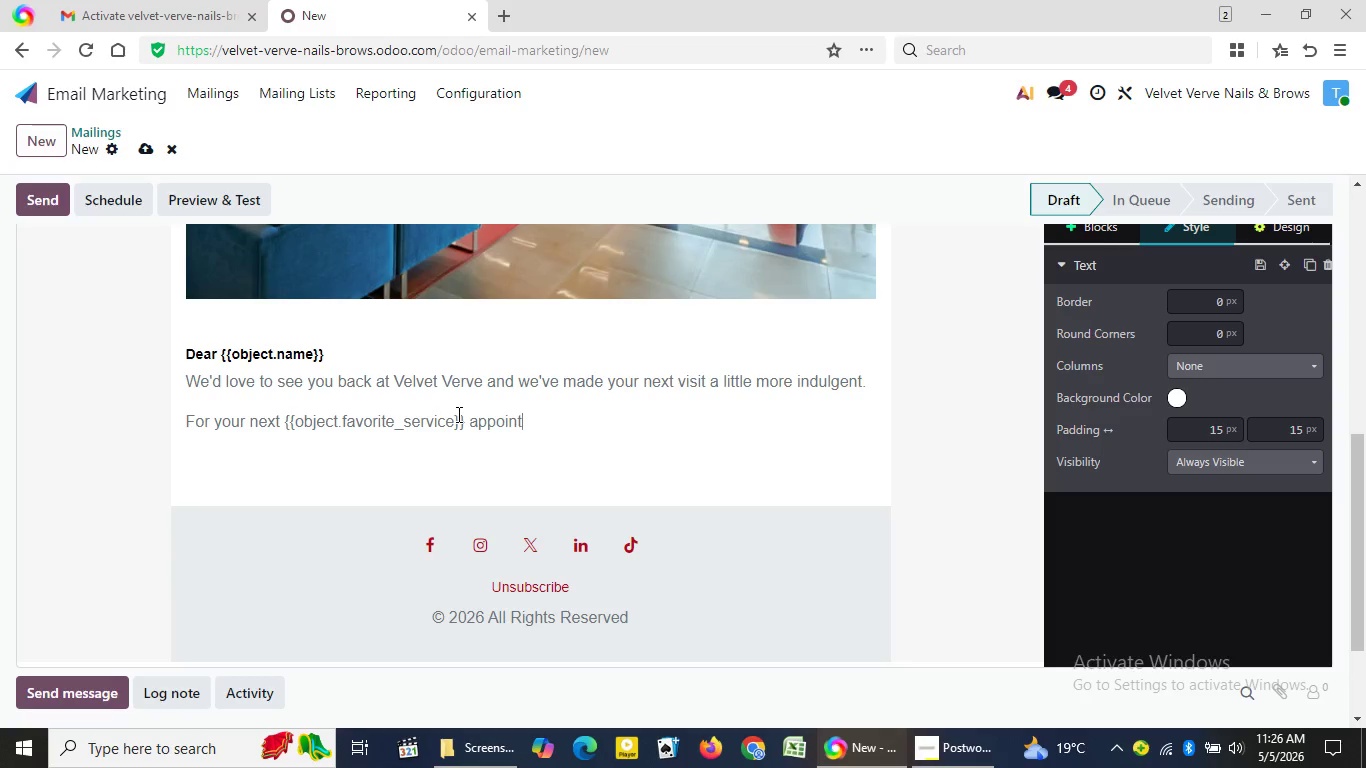 
type(men)
 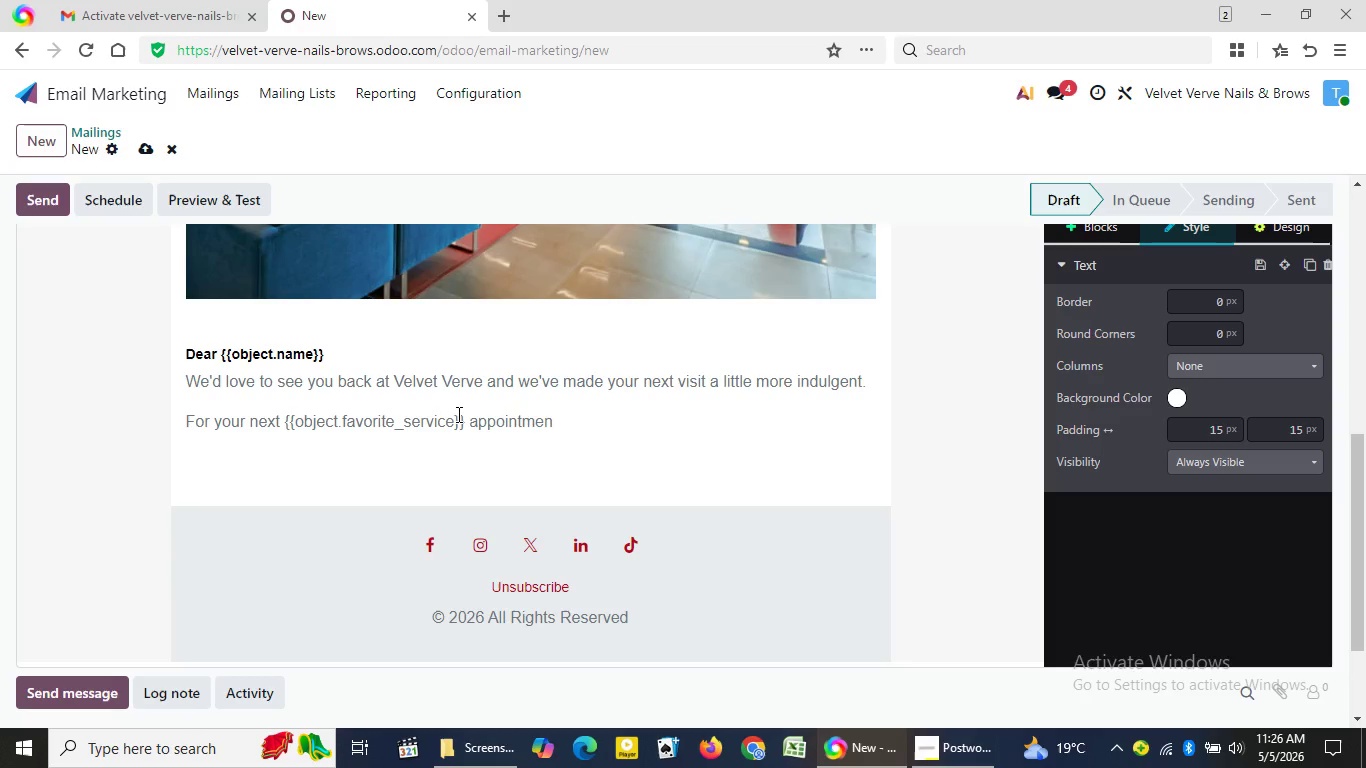 
wait(7.06)
 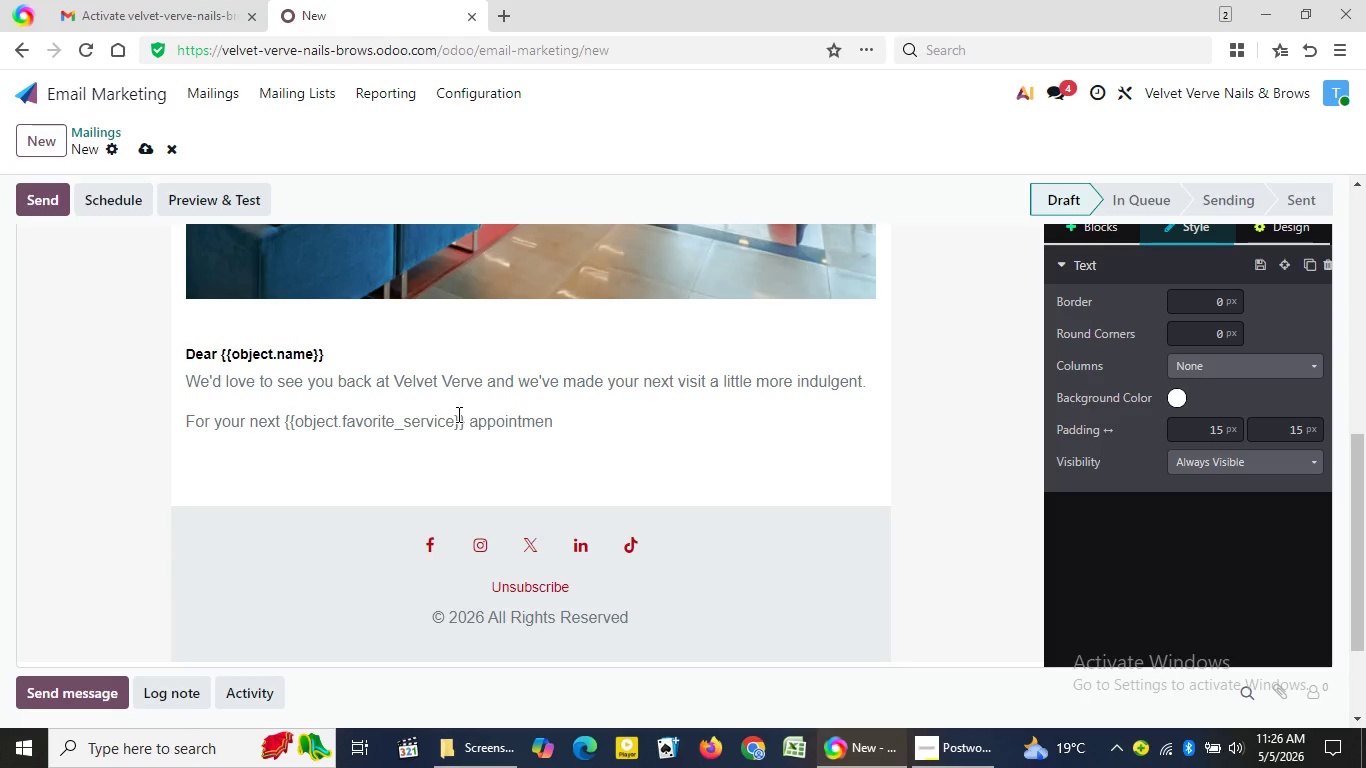 
type(t, enjoy a complimentary)
 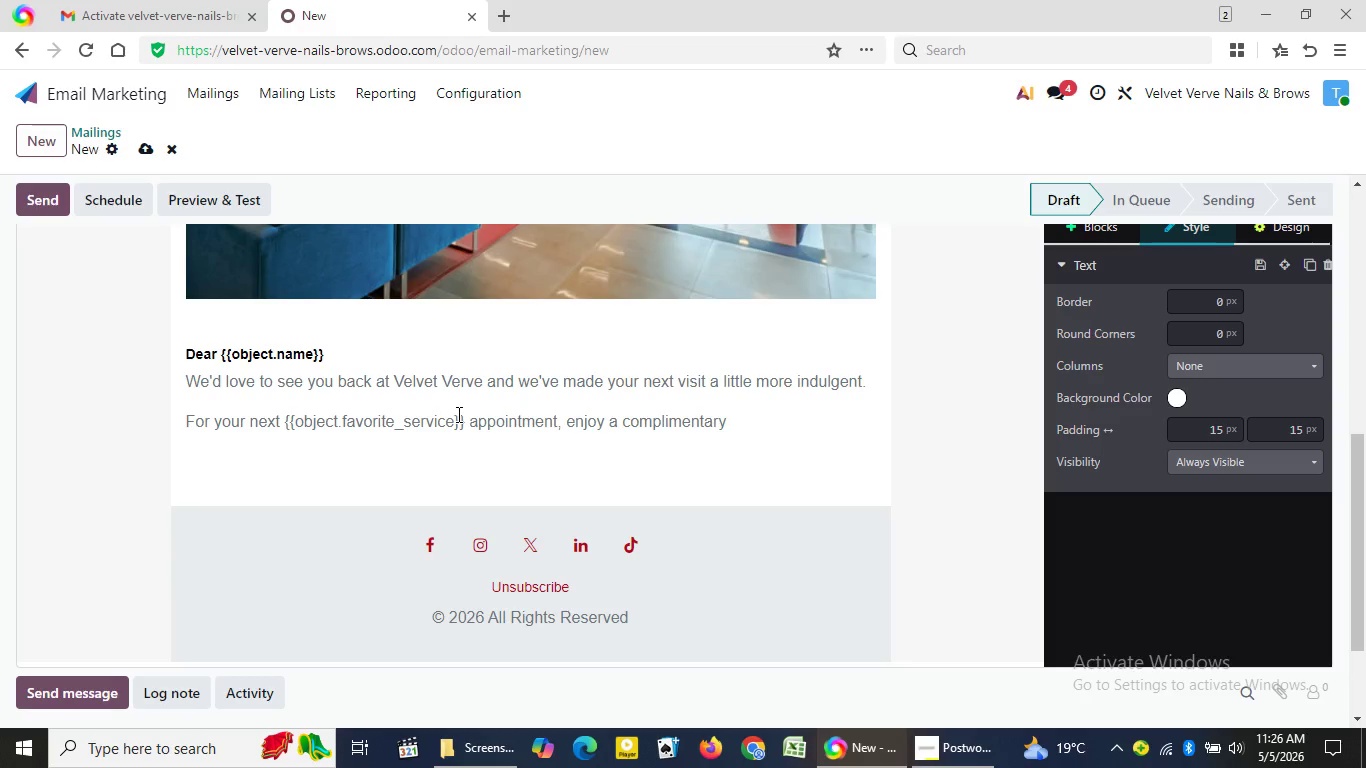 
wait(7.06)
 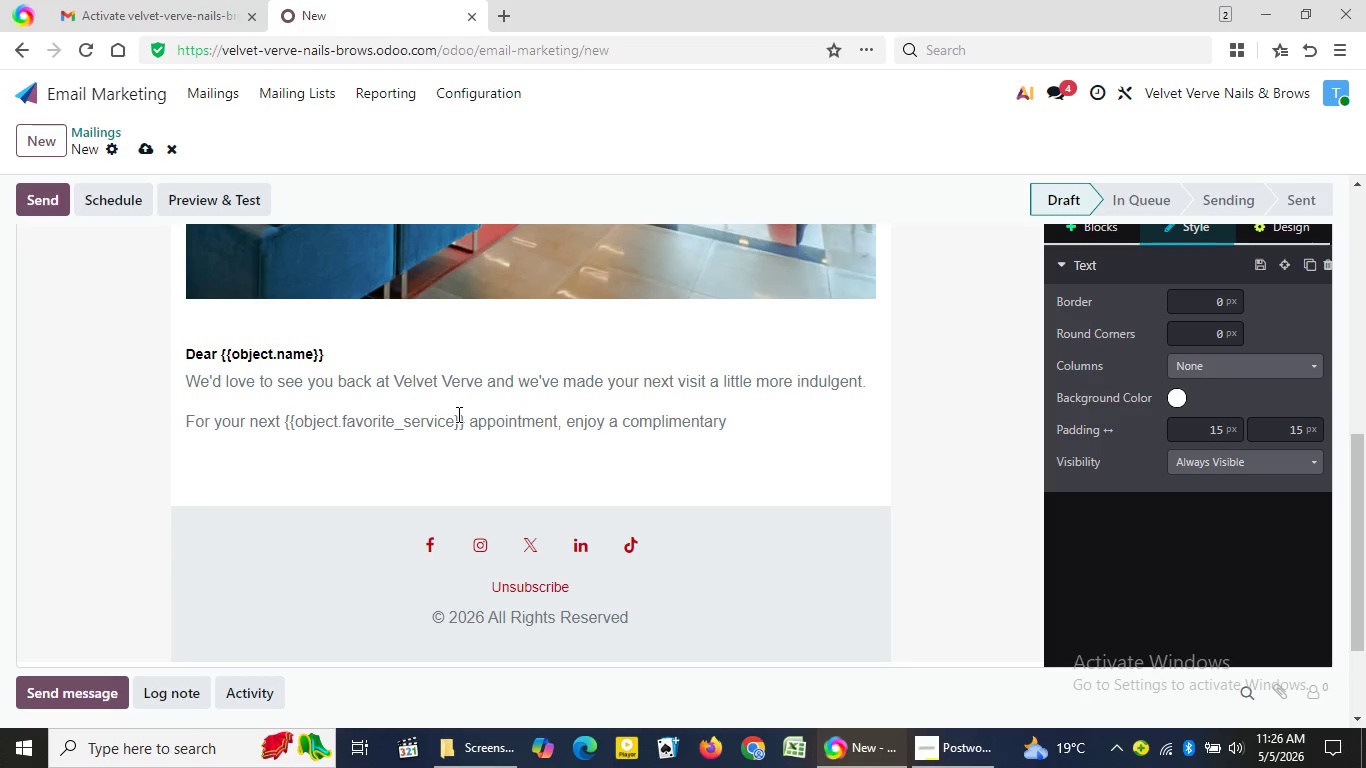 
type( parfa)
 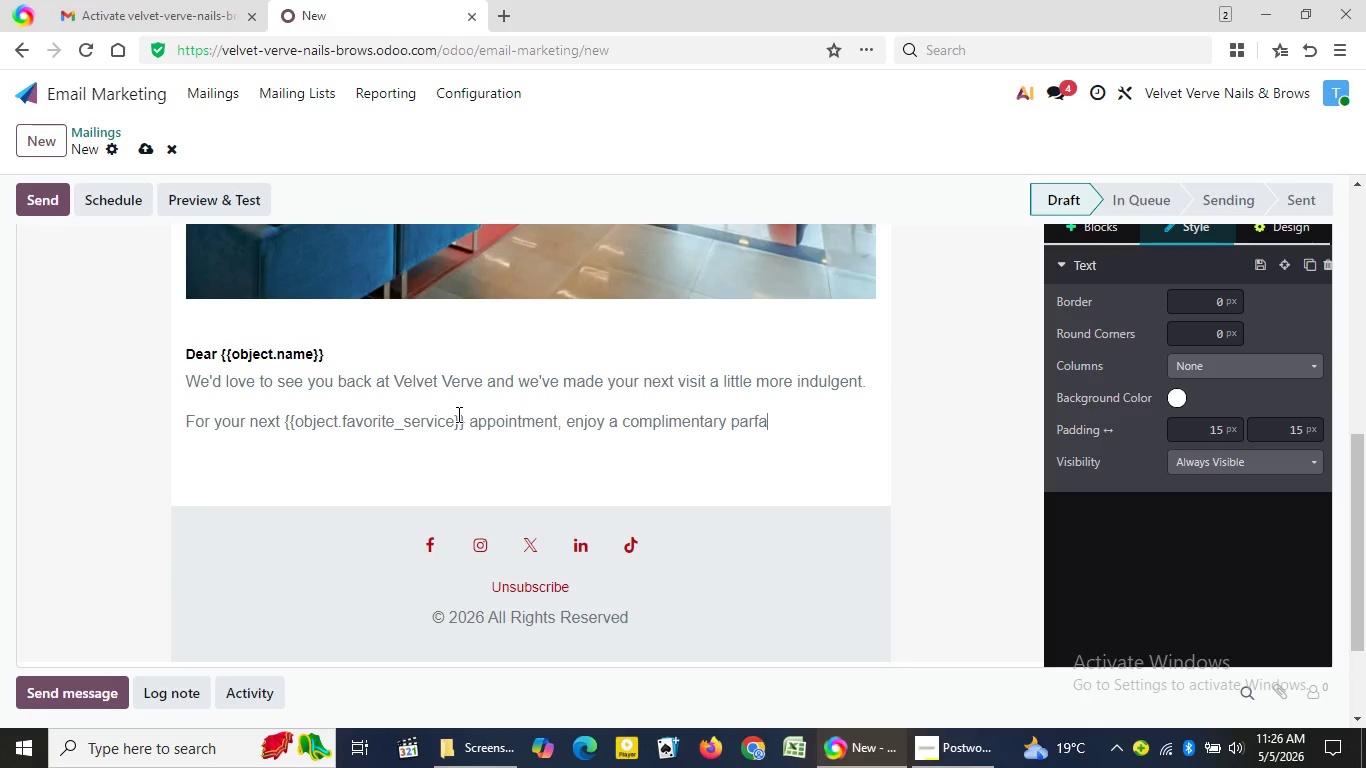 
wait(9.41)
 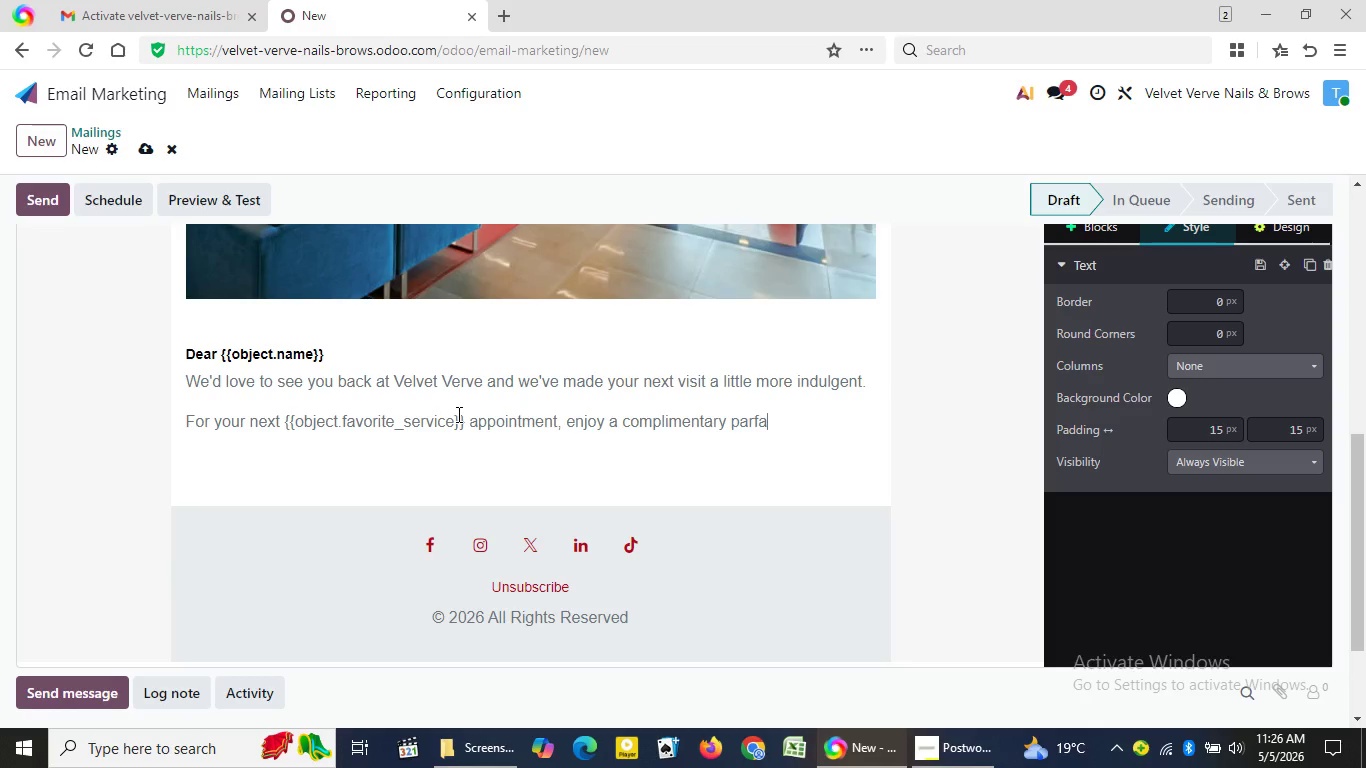 
type(ffin wa)
 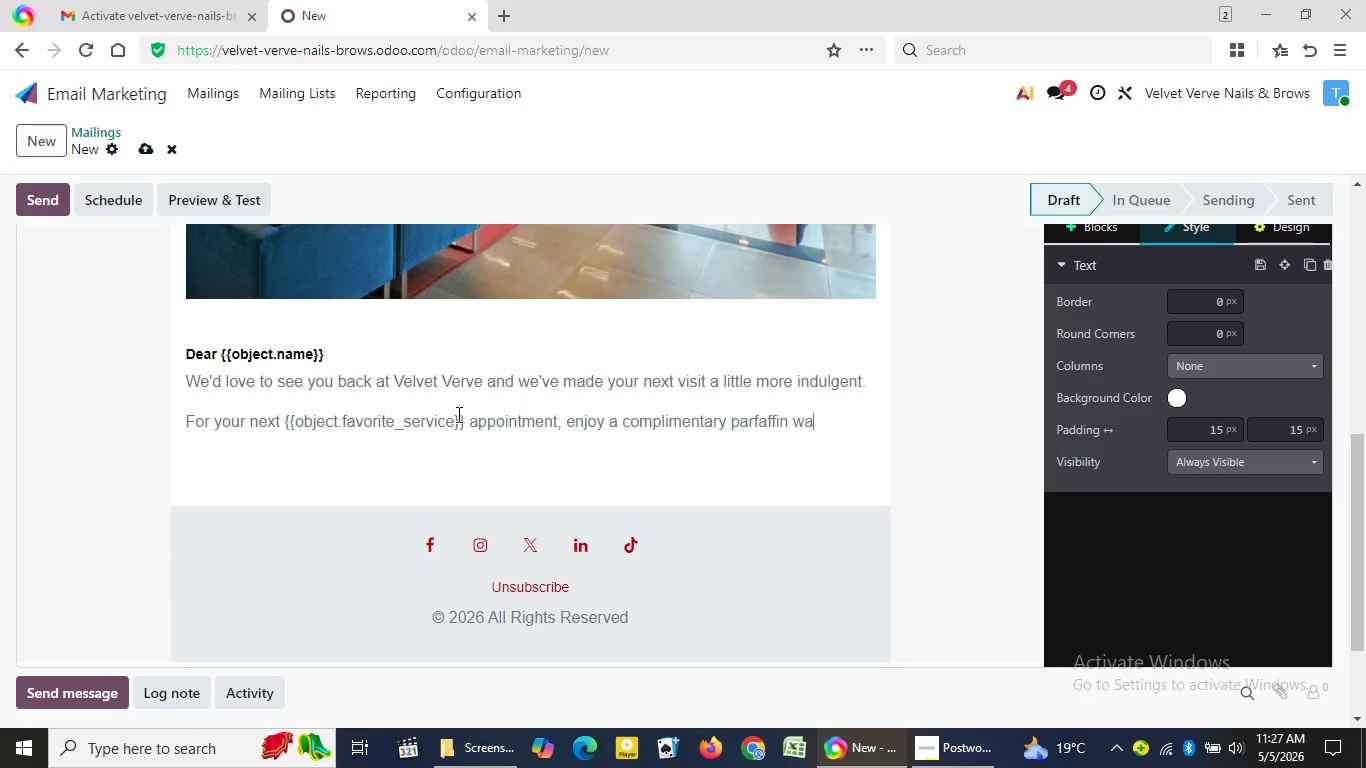 
wait(29.5)
 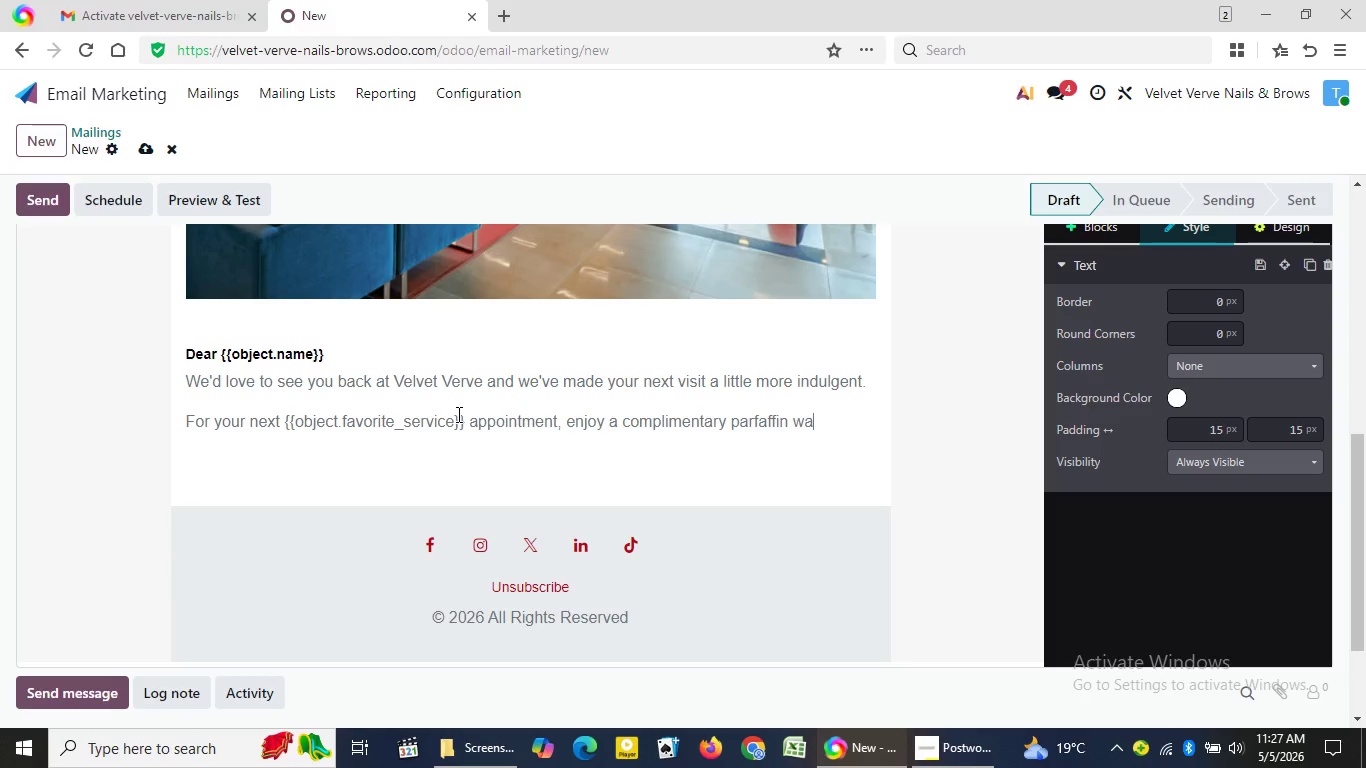 
type(x upgrade)
 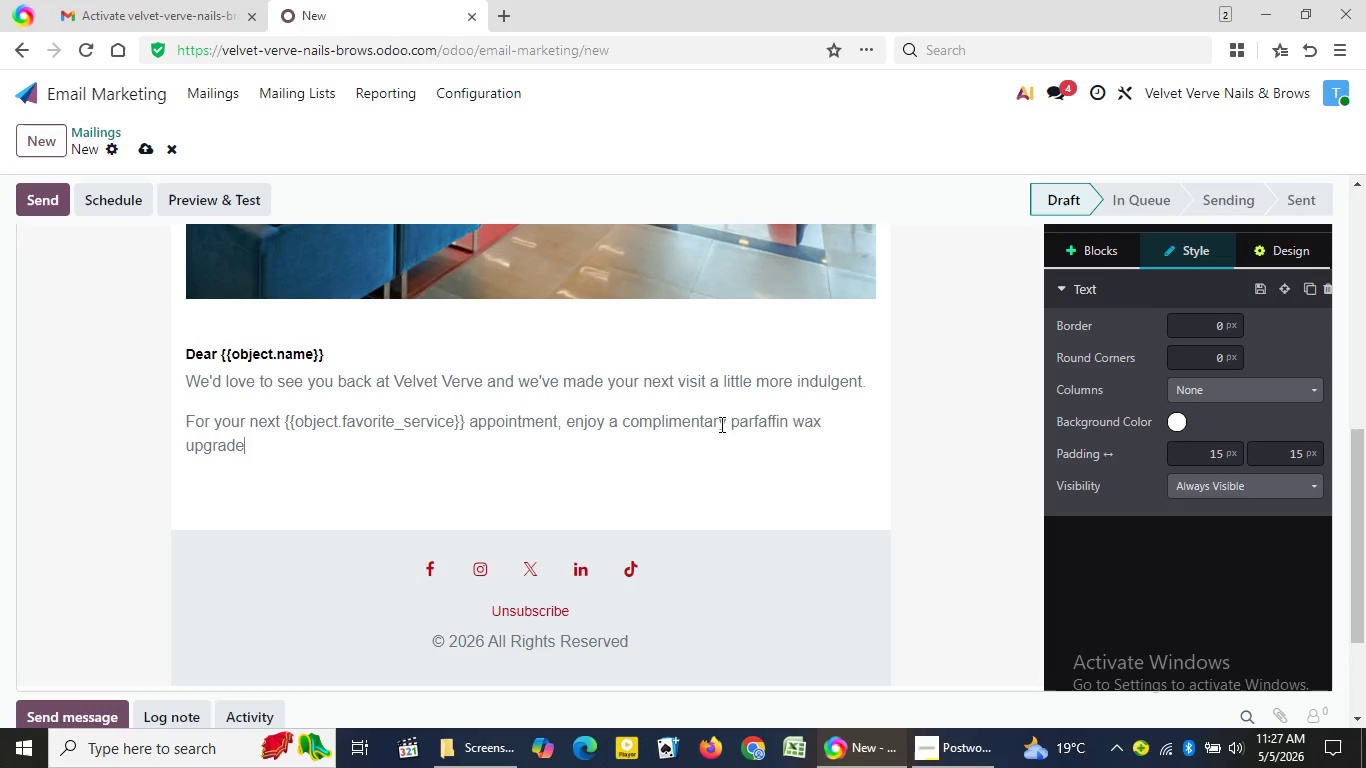 
wait(10.36)
 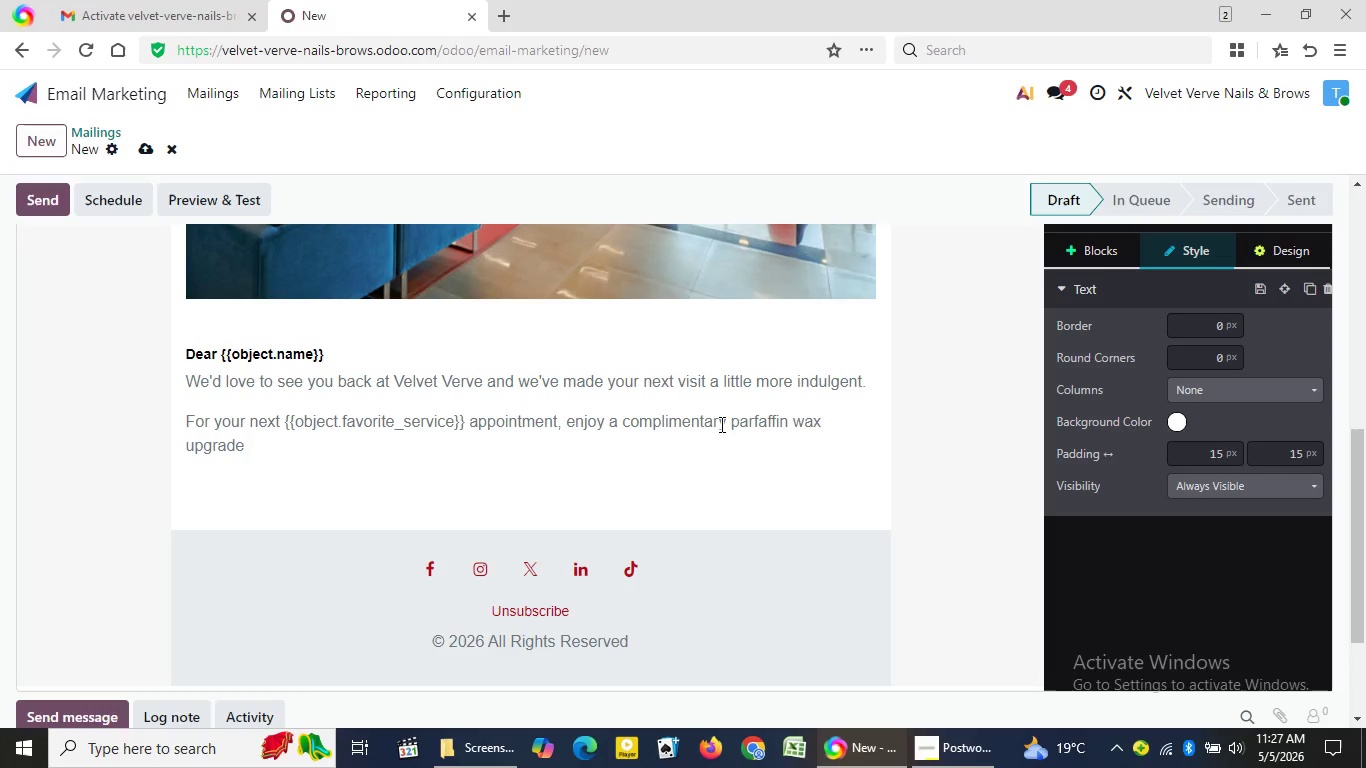 
type((our)
 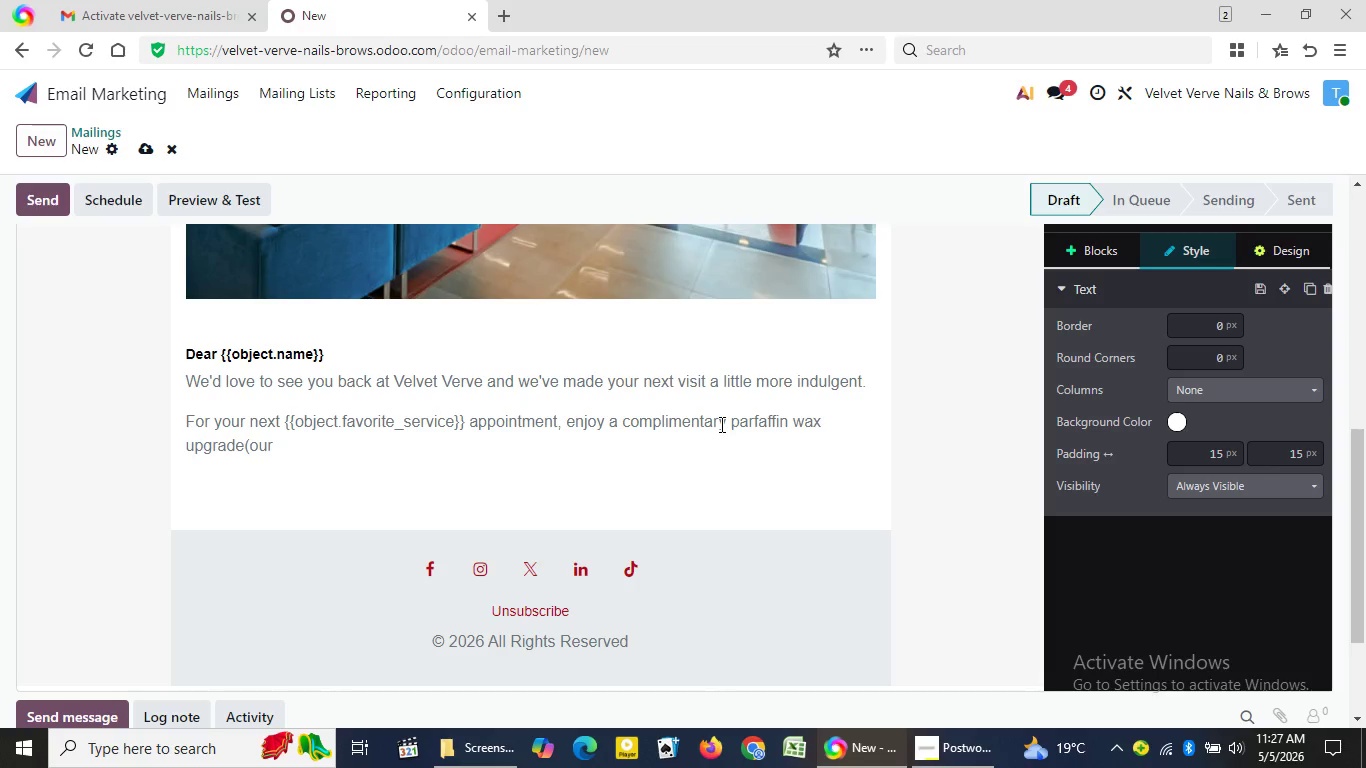 
wait(9.25)
 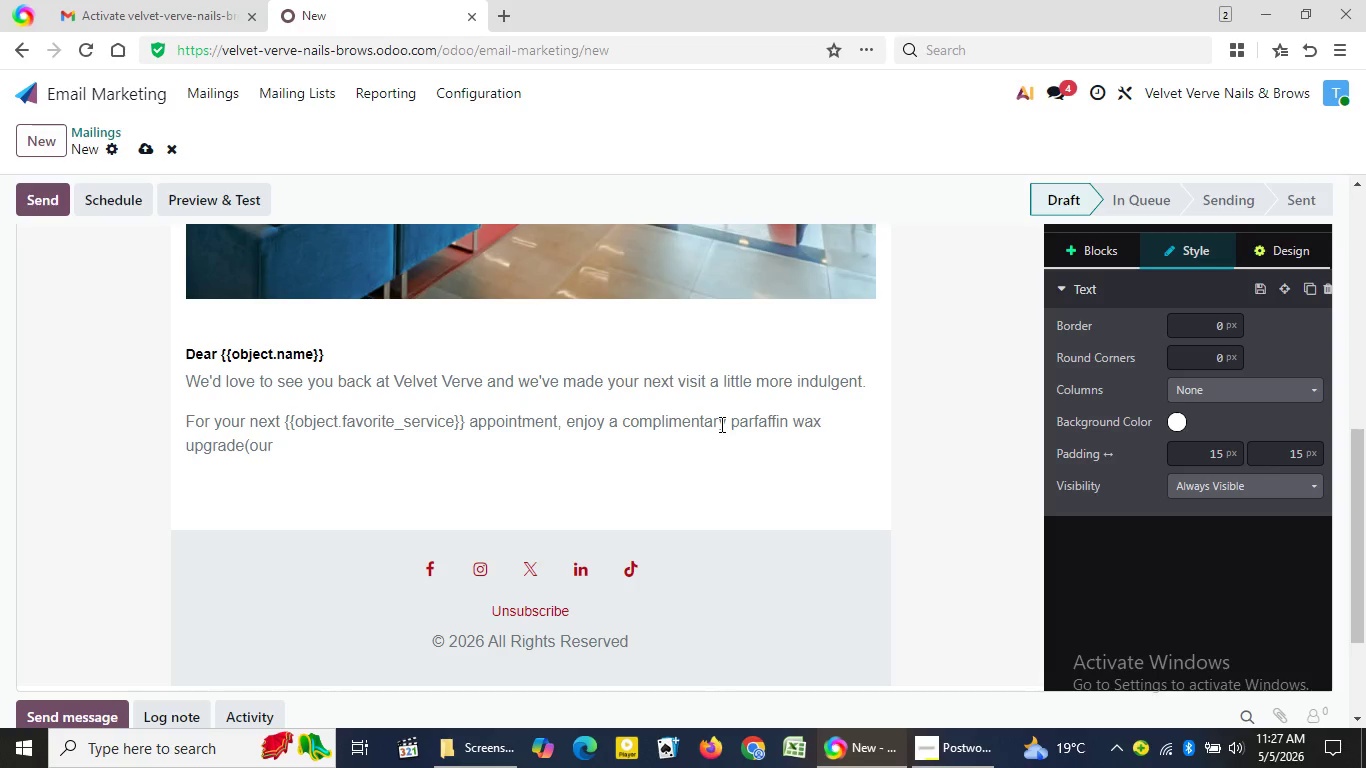 
type( way)
 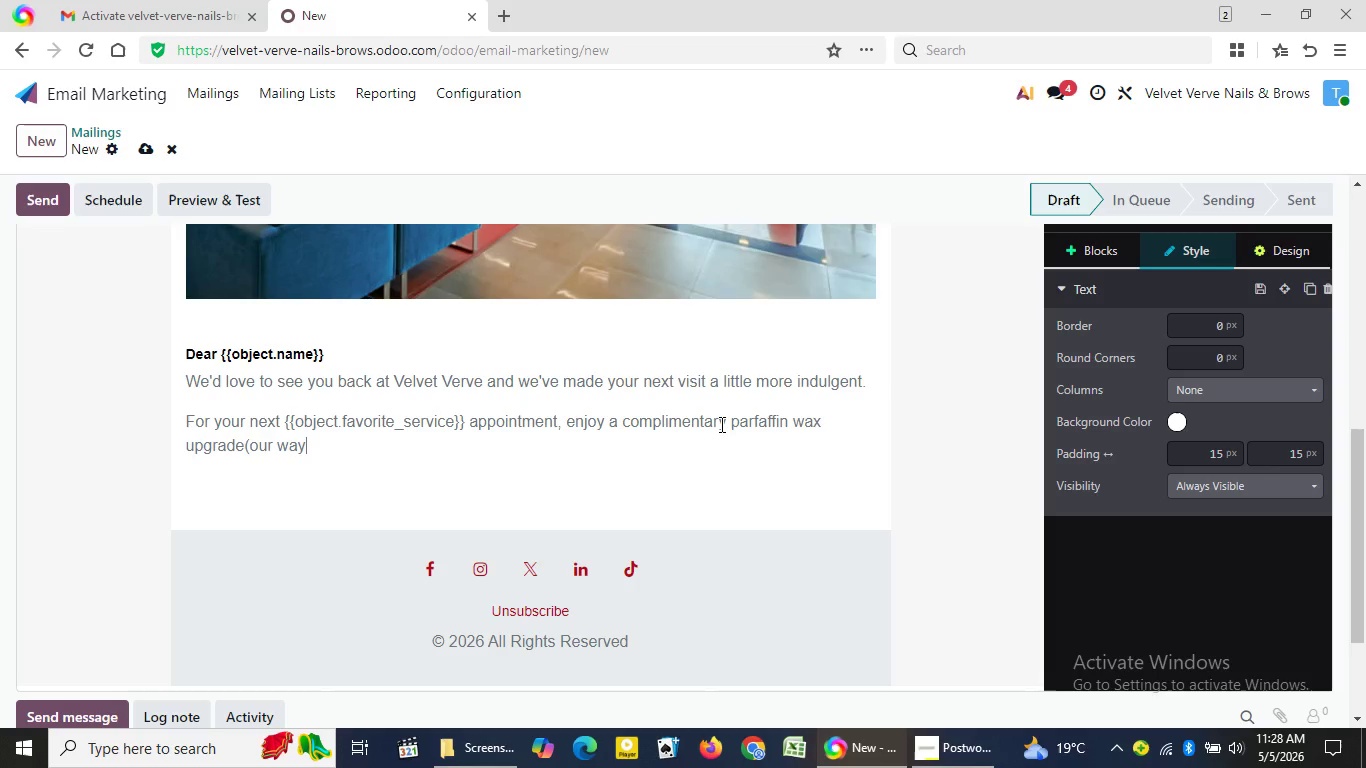 
type( of )
 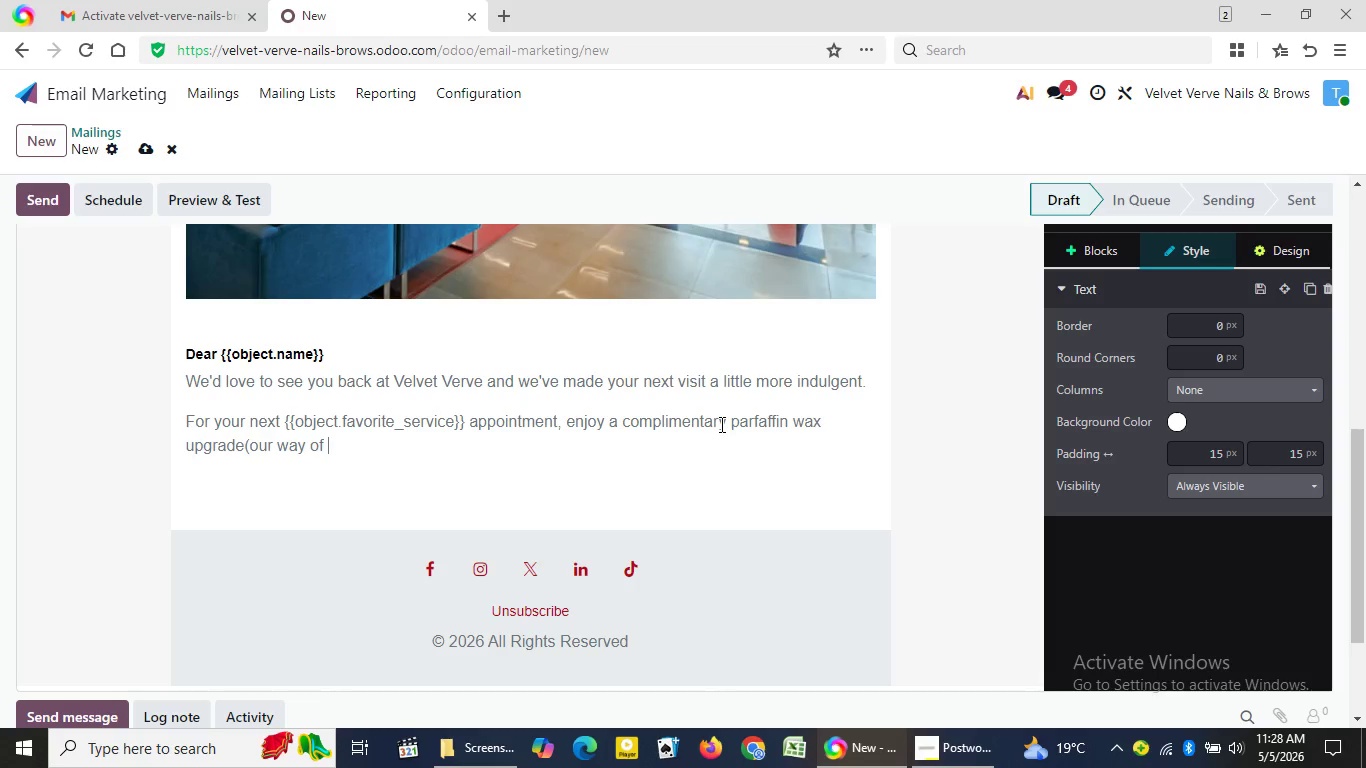 
wait(21.2)
 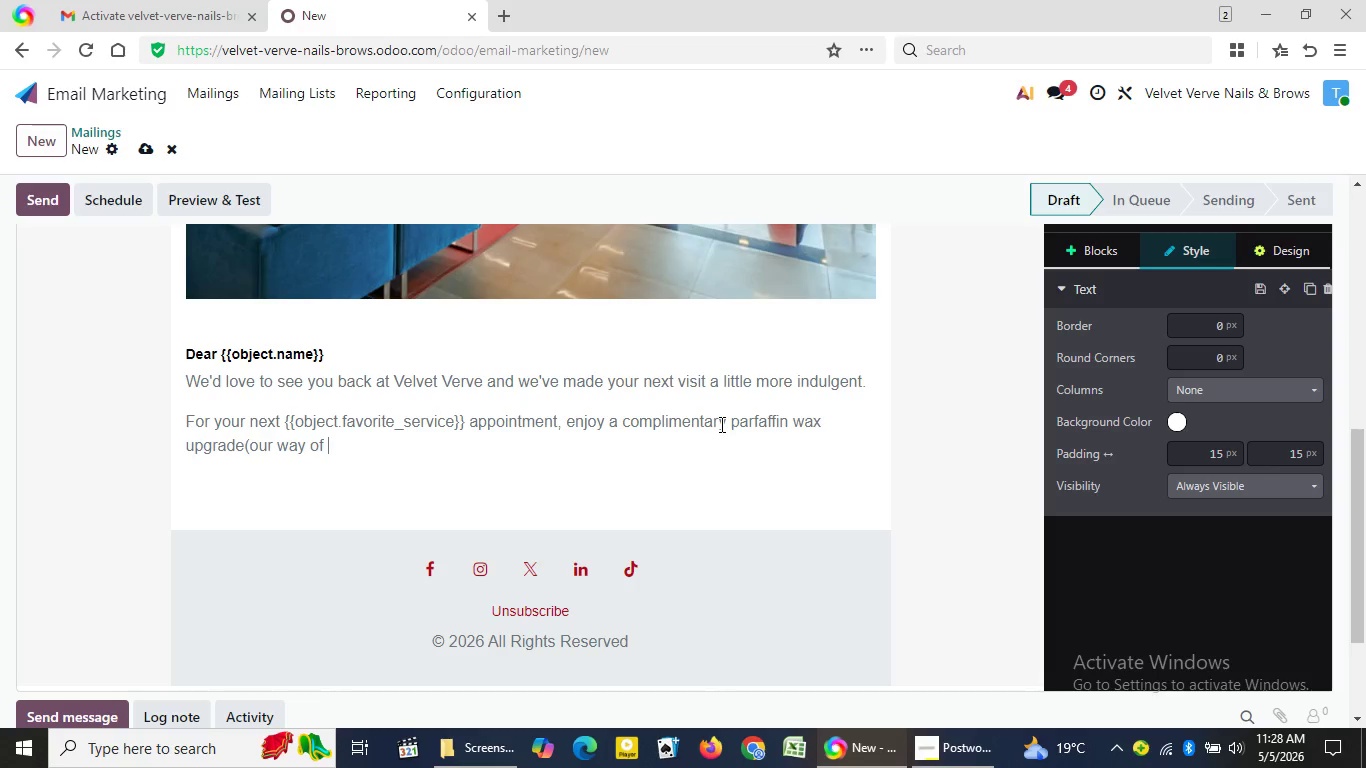 
type(saying we)
 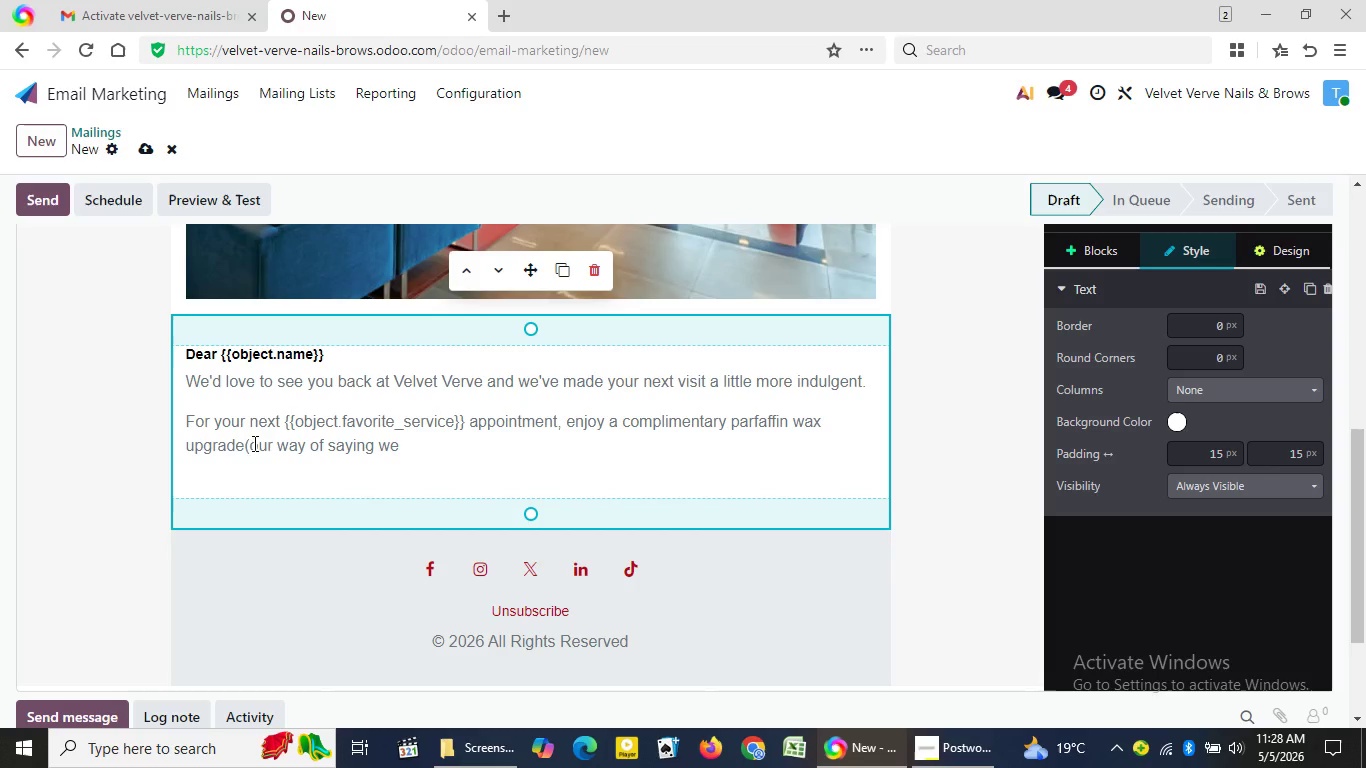 
wait(5.56)
 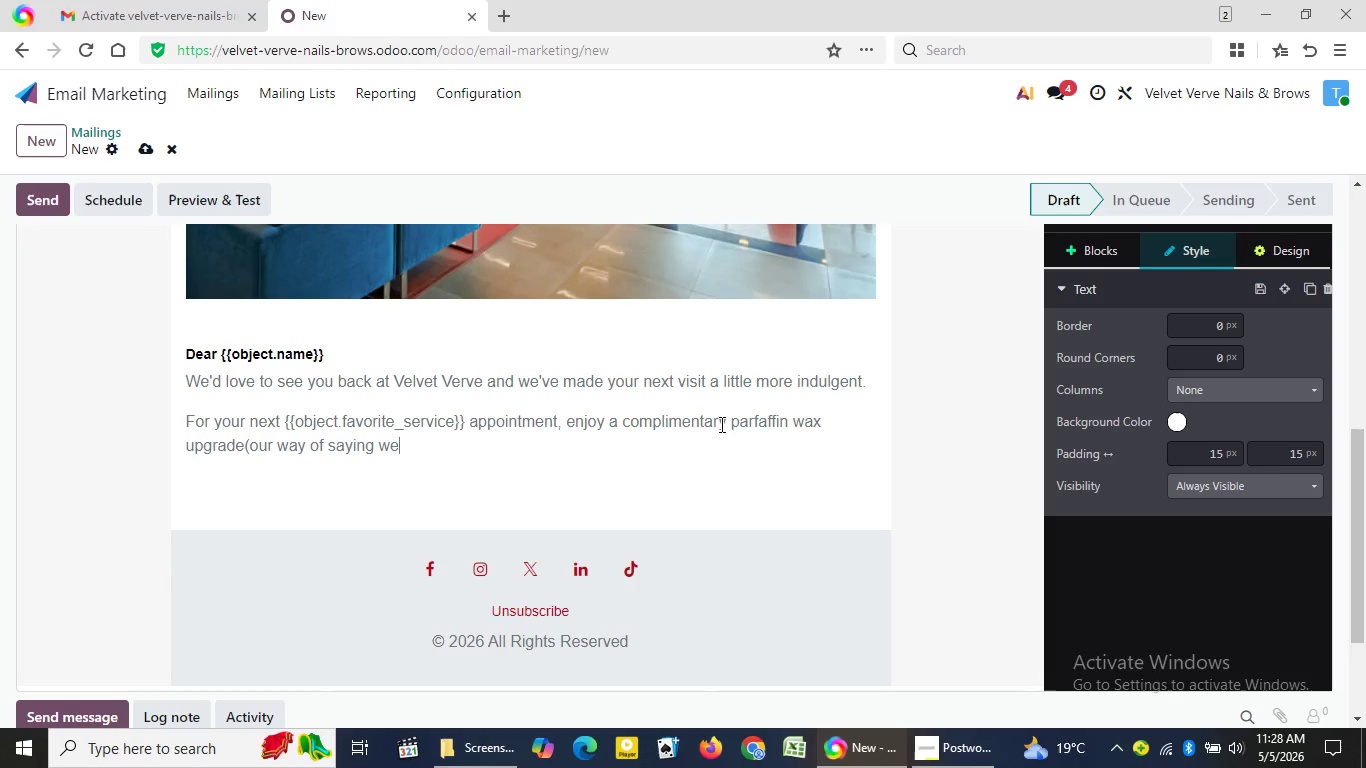 
left_click([242, 446])